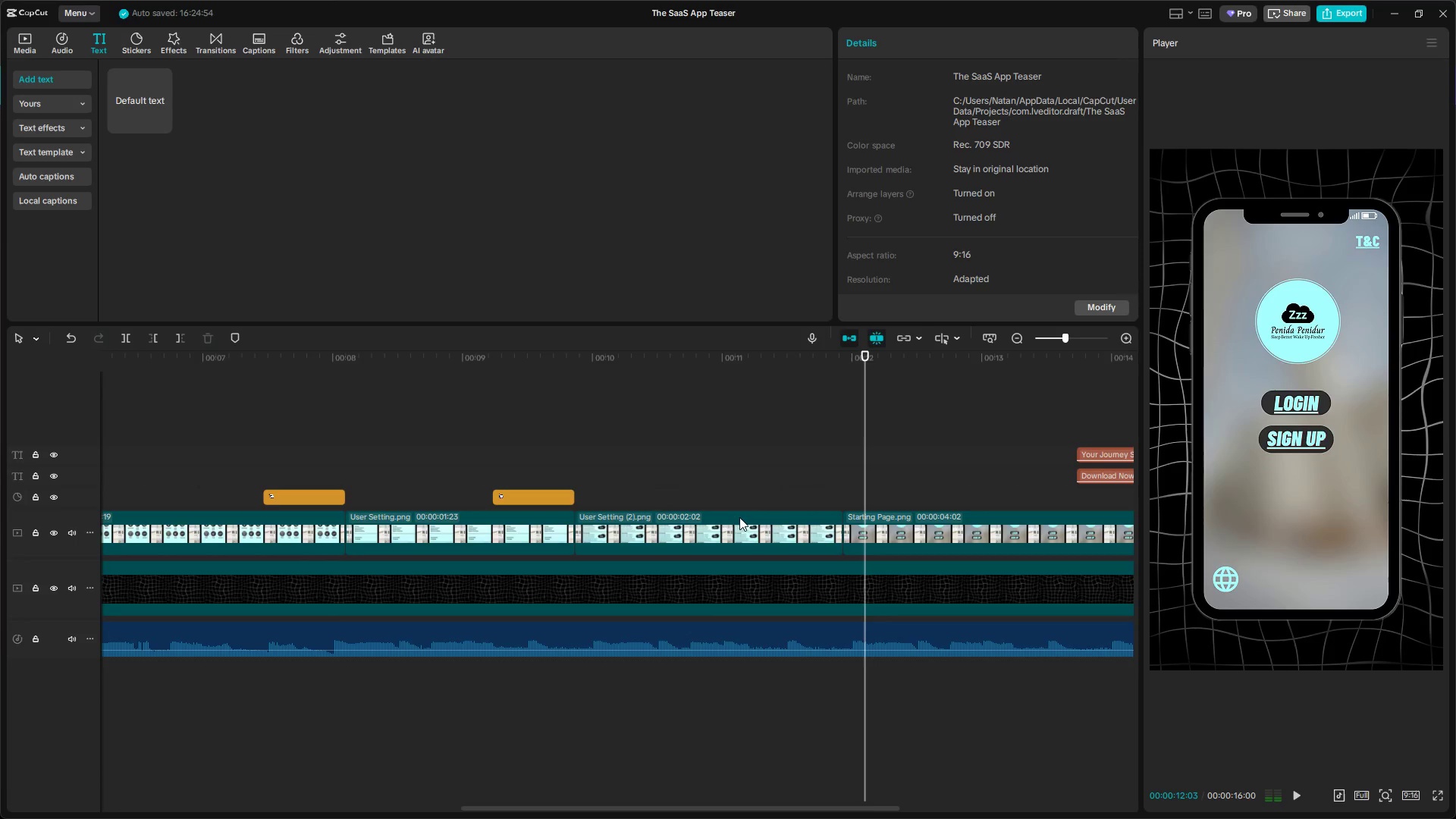 
left_click([741, 517])
 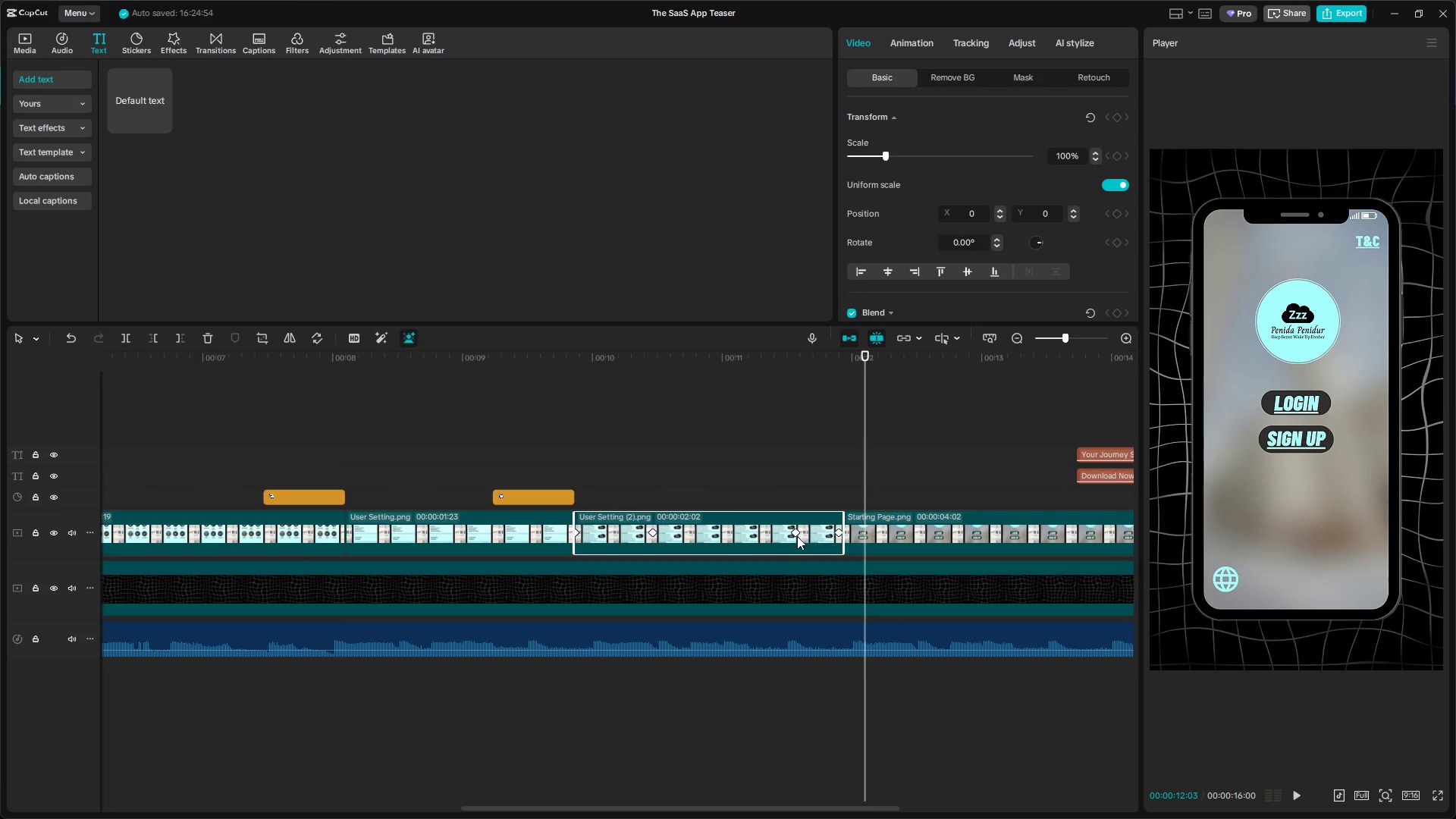 
left_click_drag(start_coordinate=[795, 533], to_coordinate=[760, 532])
 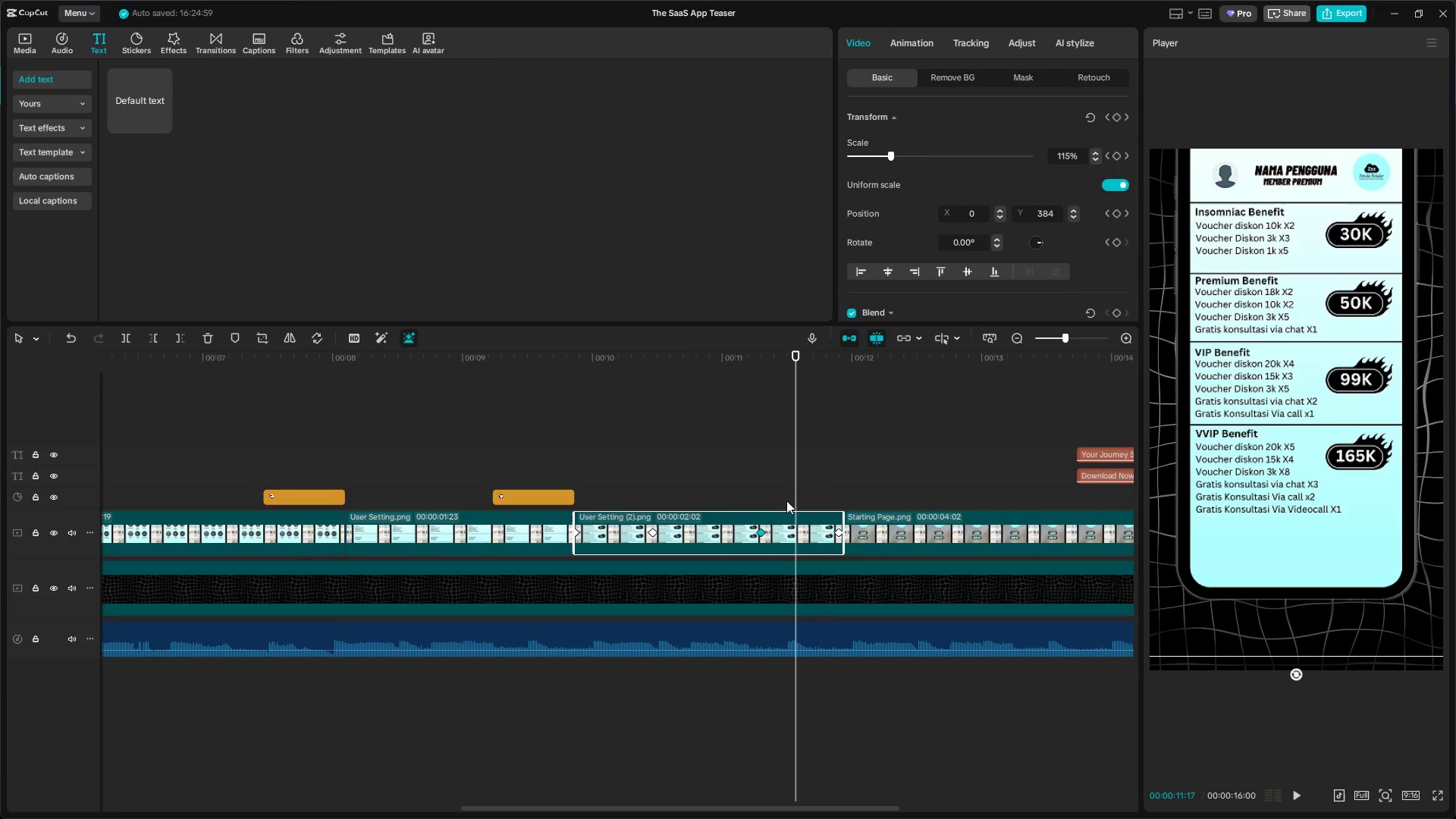 
left_click_drag(start_coordinate=[793, 499], to_coordinate=[767, 504])
 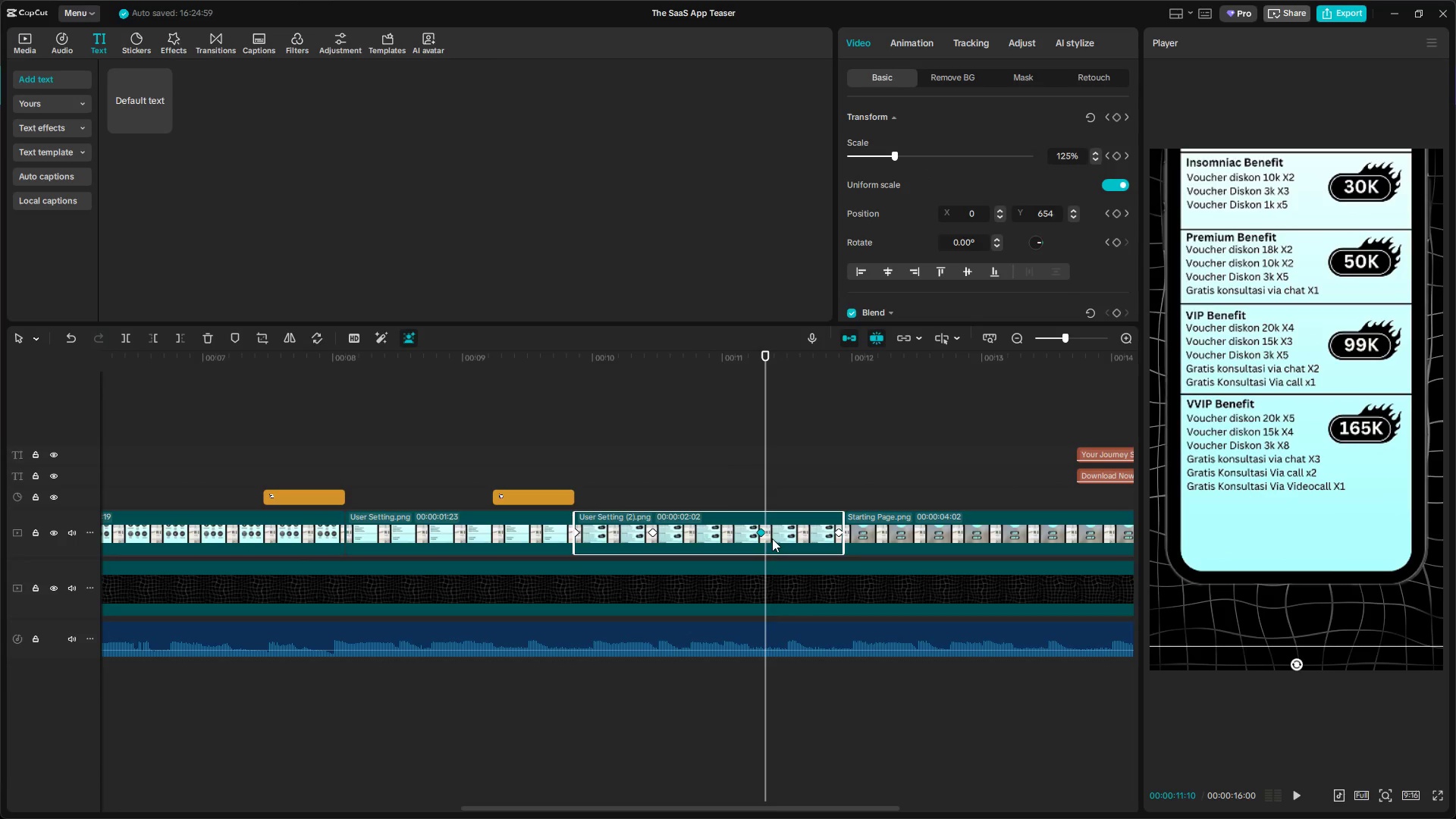 
hold_key(key=ControlLeft, duration=1.44)
scroll: coordinate [790, 491], scroll_direction: up, amount: 21.0
 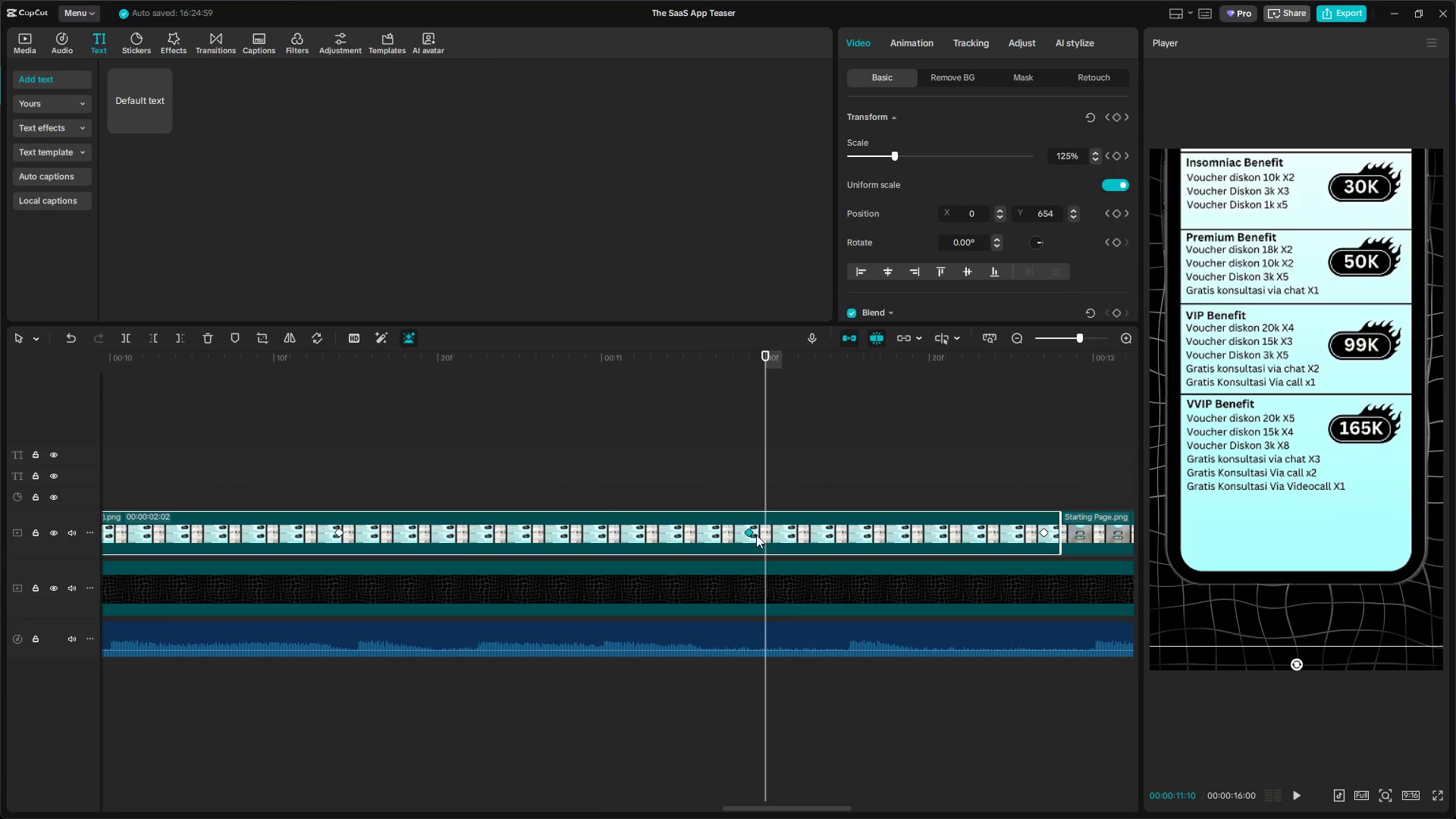 
left_click([752, 534])
 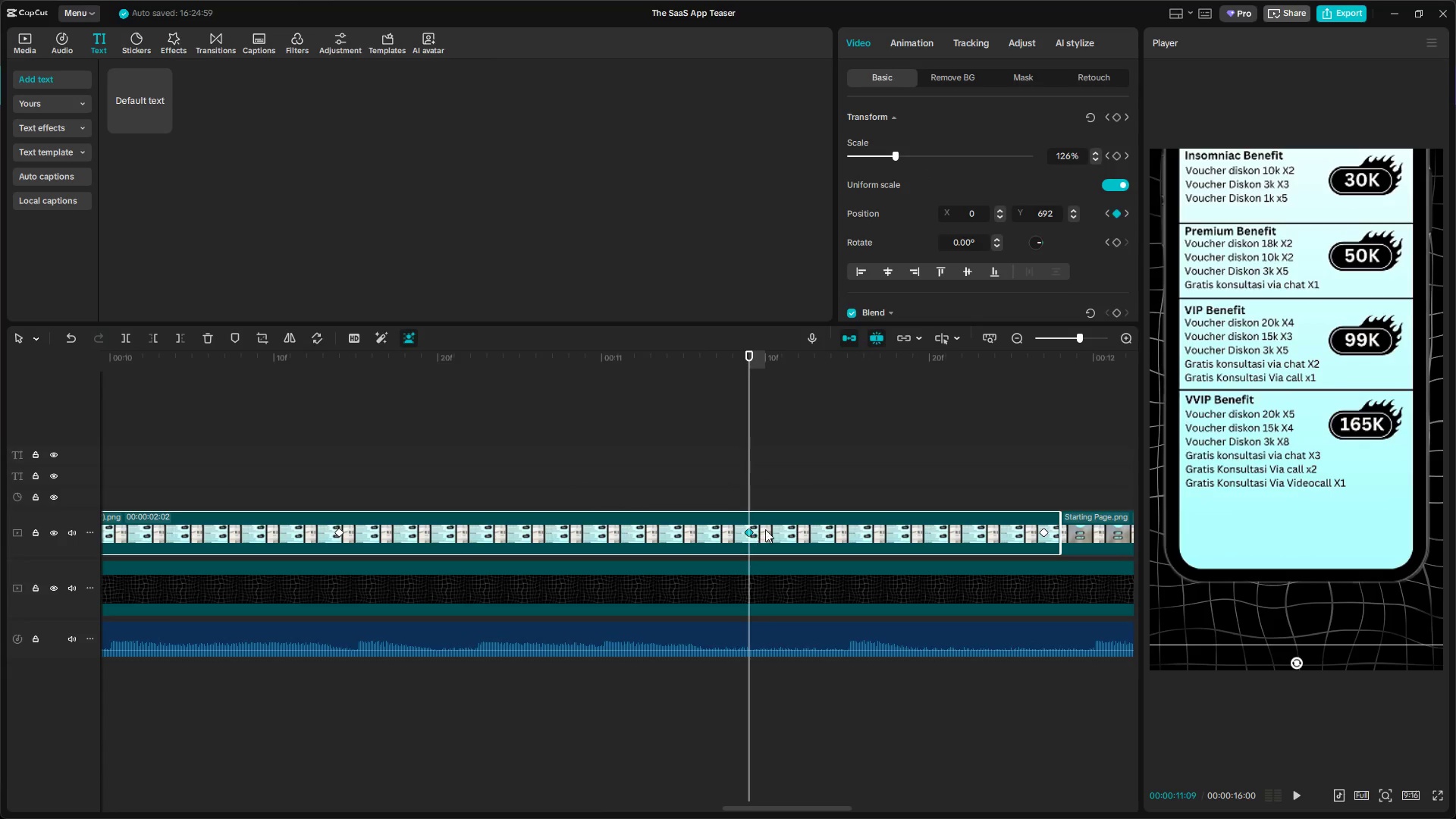 
hold_key(key=ControlLeft, duration=1.53)
 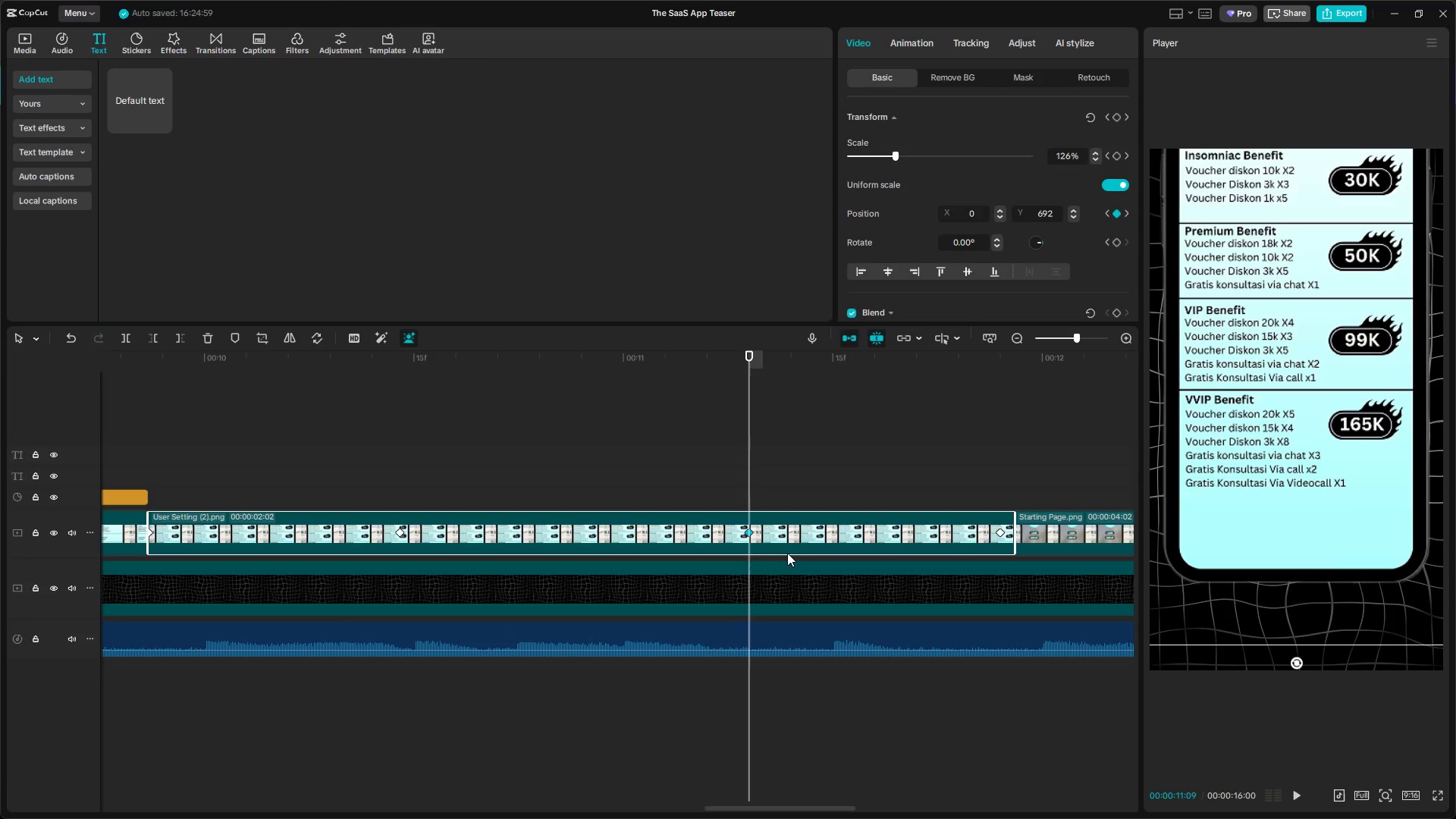 
hold_key(key=ControlLeft, duration=0.33)
 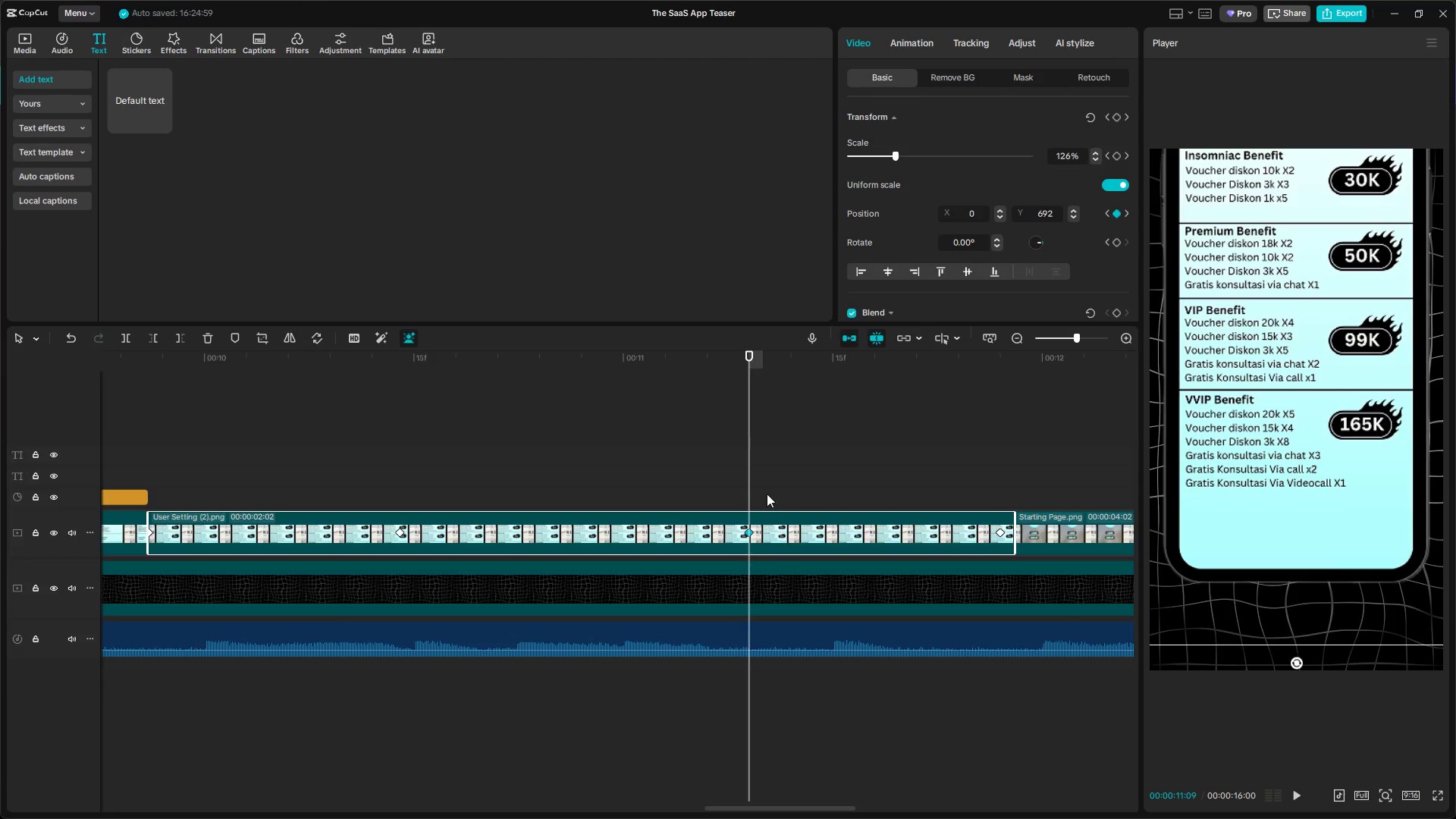 
scroll: coordinate [458, 513], scroll_direction: down, amount: 4.0
 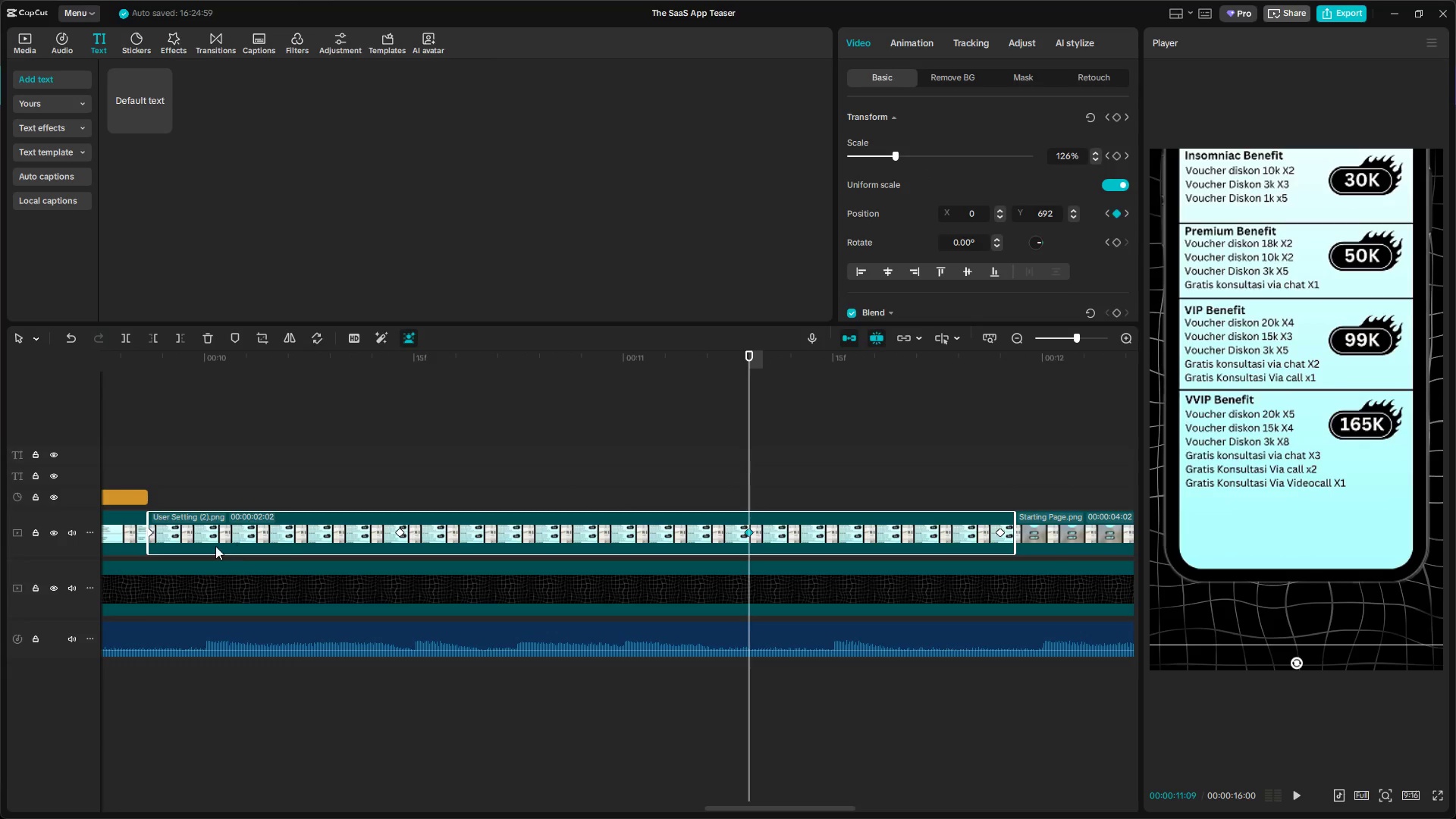 
hold_key(key=ControlLeft, duration=14.94)
 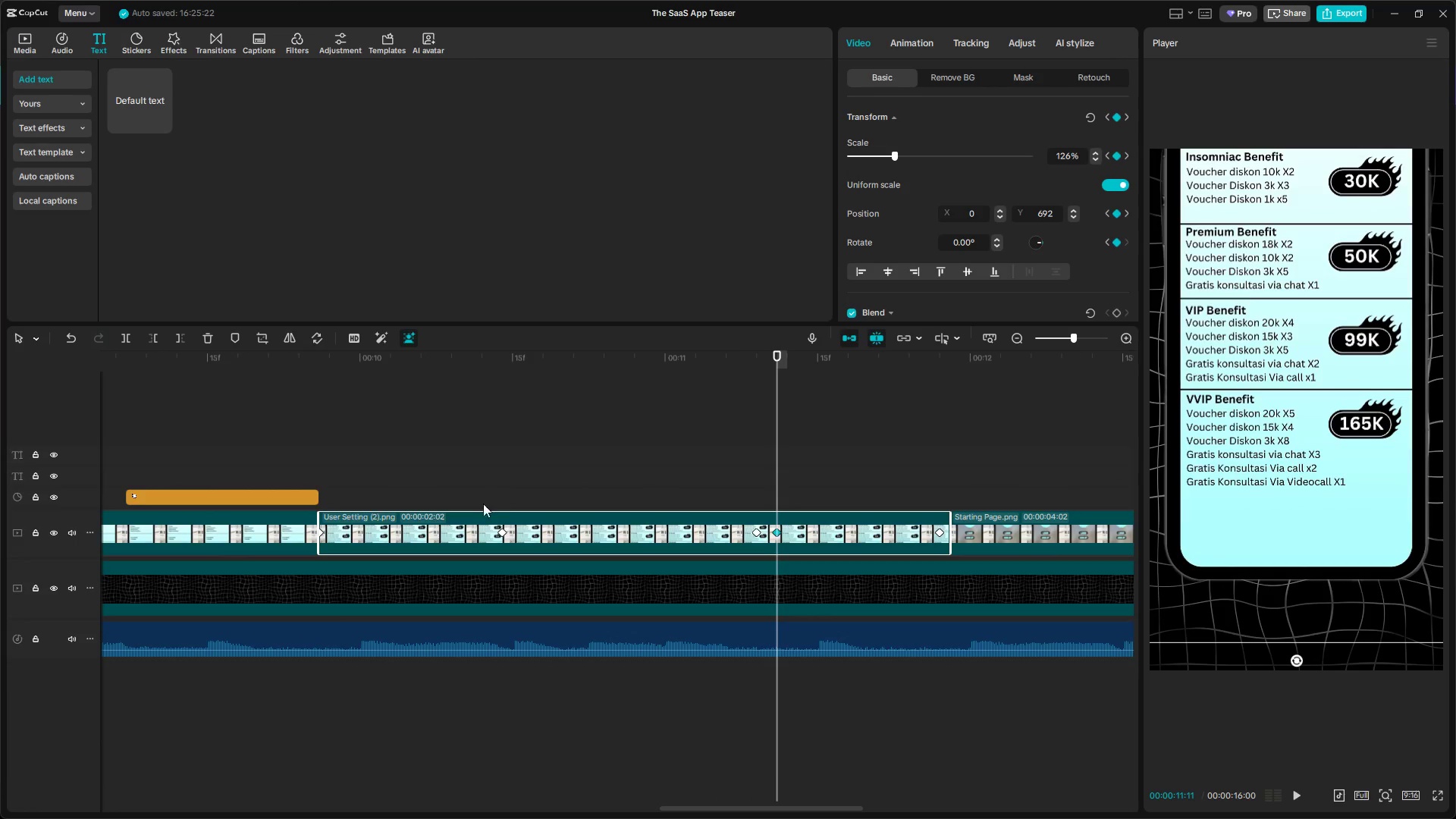 
key(Space)
 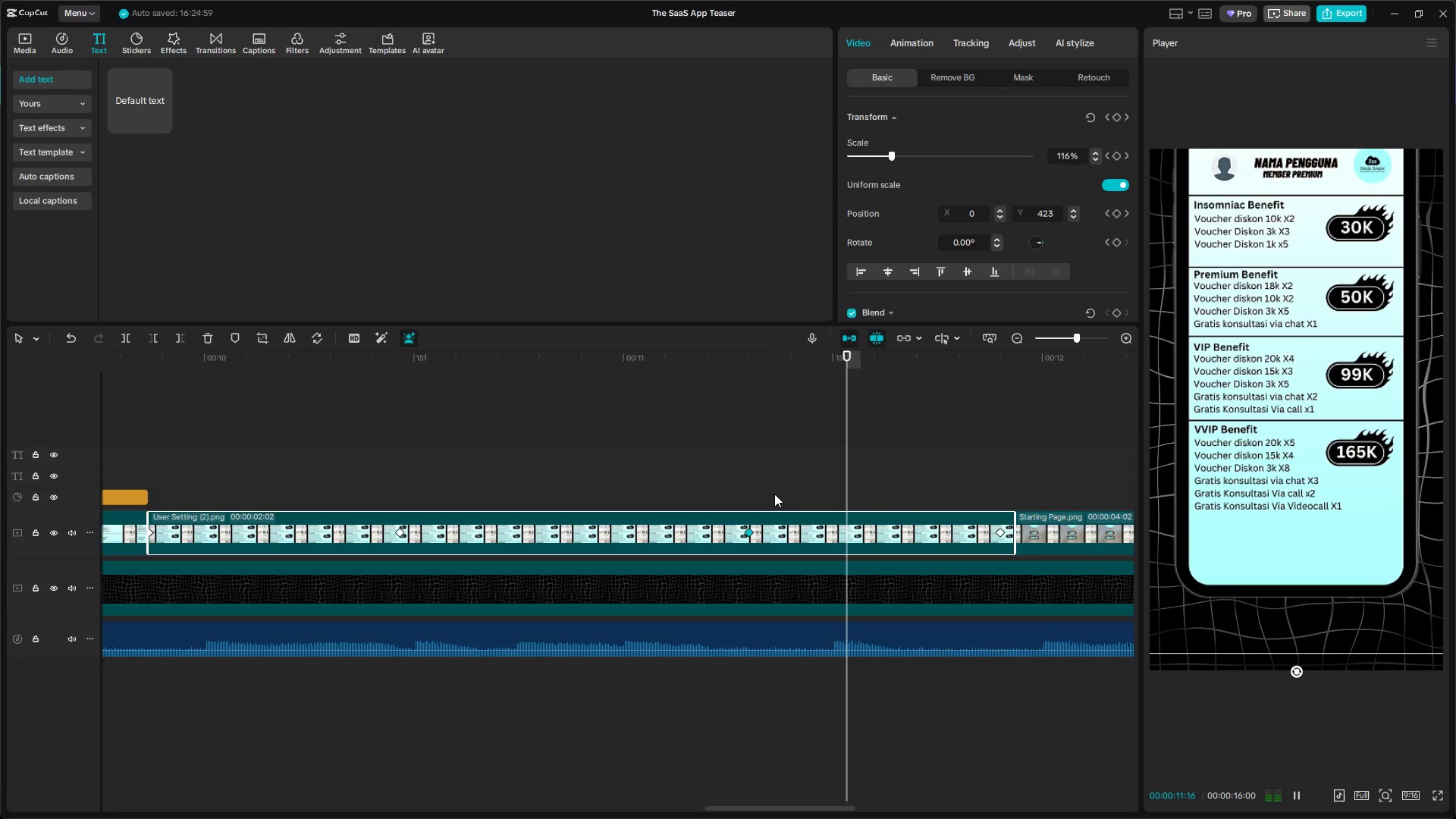 
key(Space)
 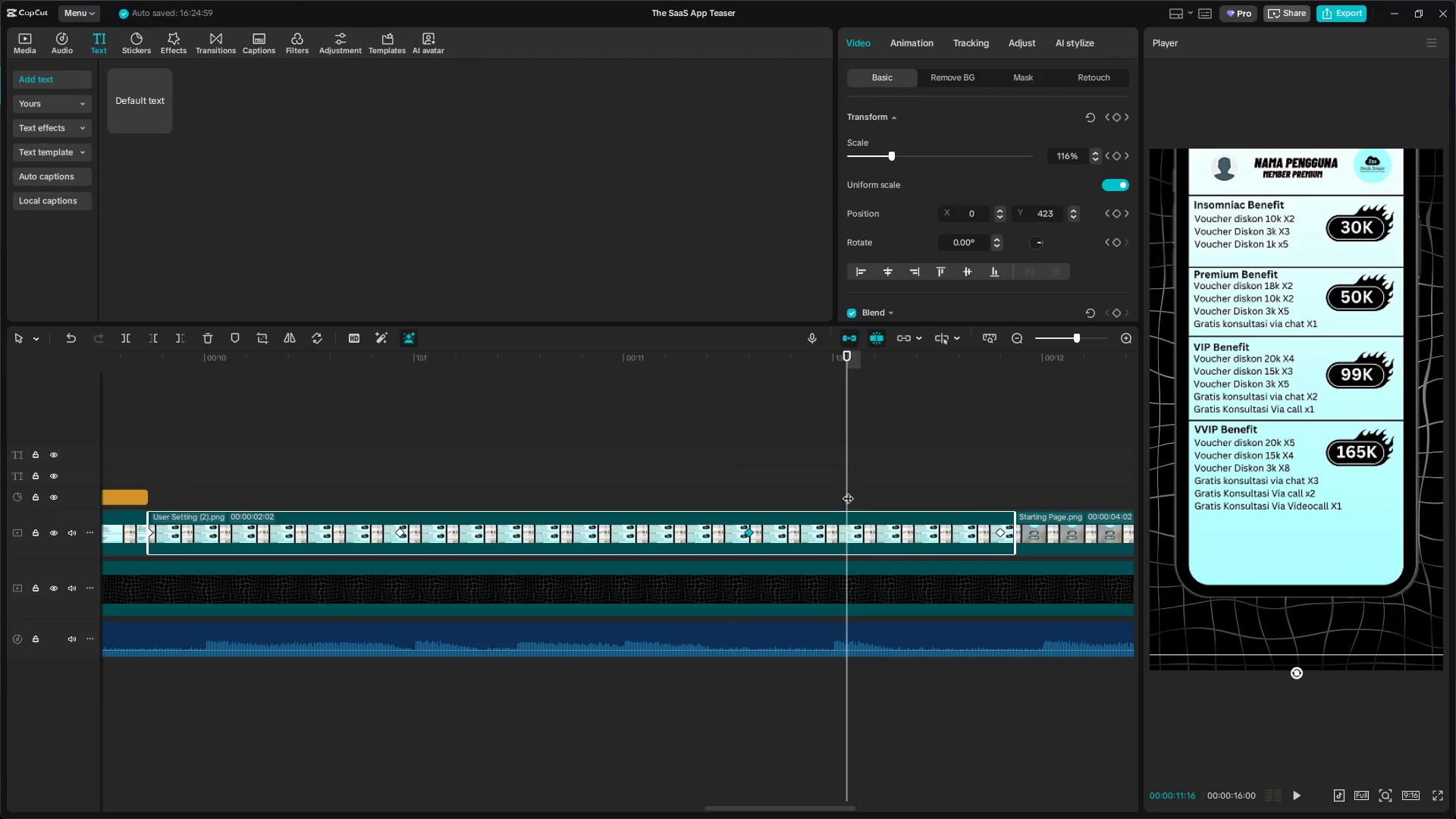 
left_click_drag(start_coordinate=[848, 491], to_coordinate=[769, 488])
 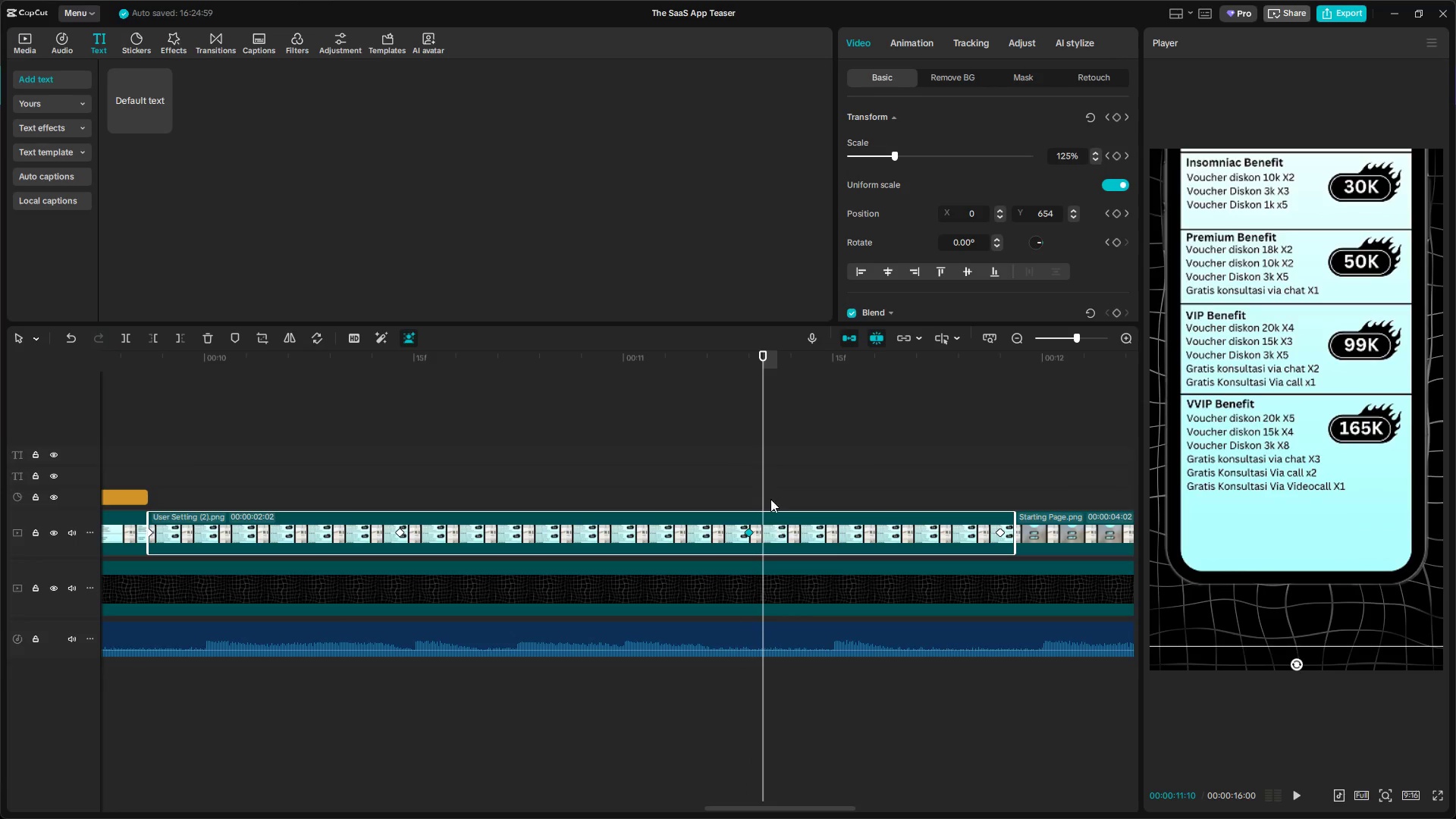 
left_click_drag(start_coordinate=[765, 482], to_coordinate=[781, 484])
 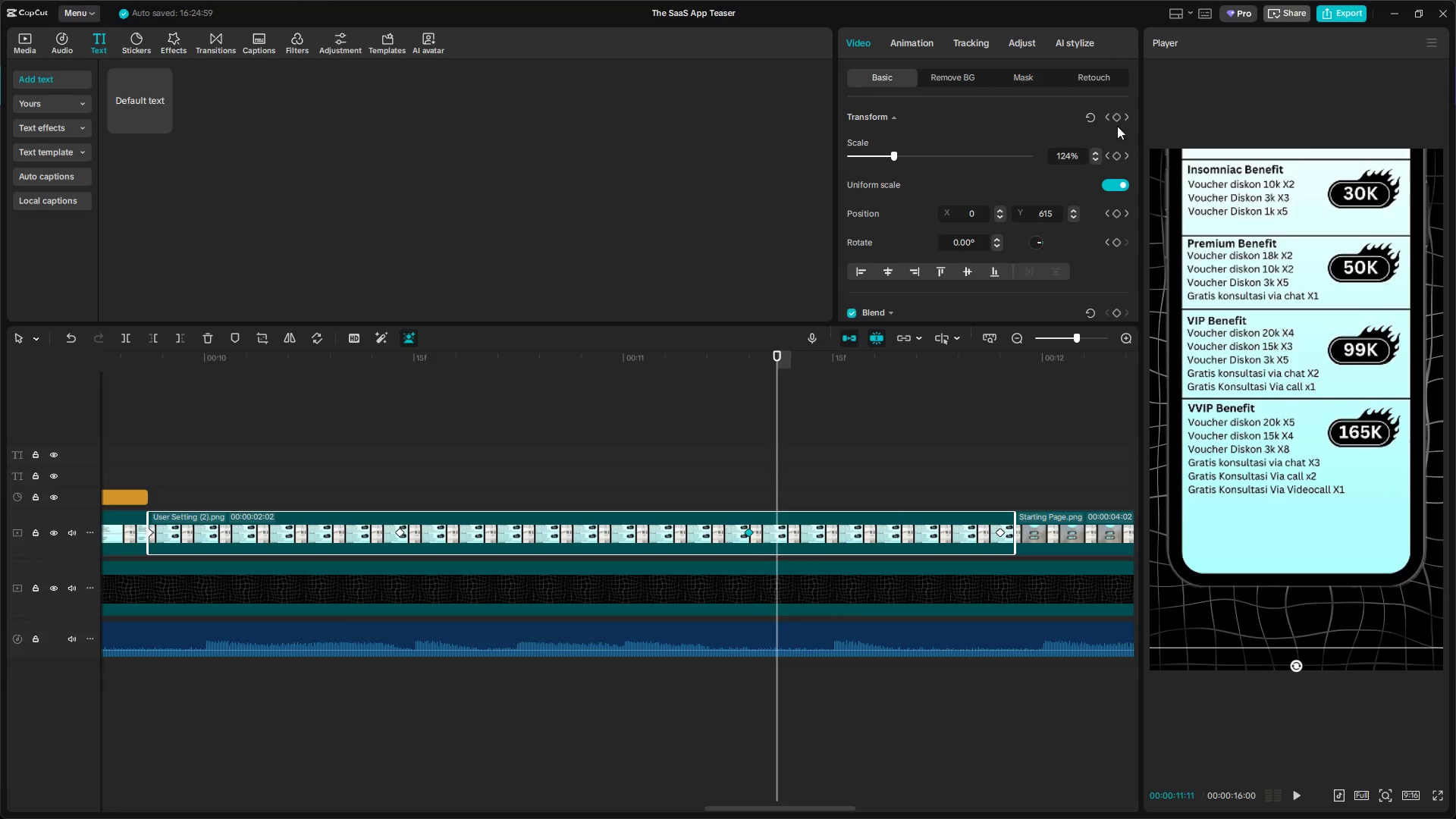 
left_click([1121, 117])
 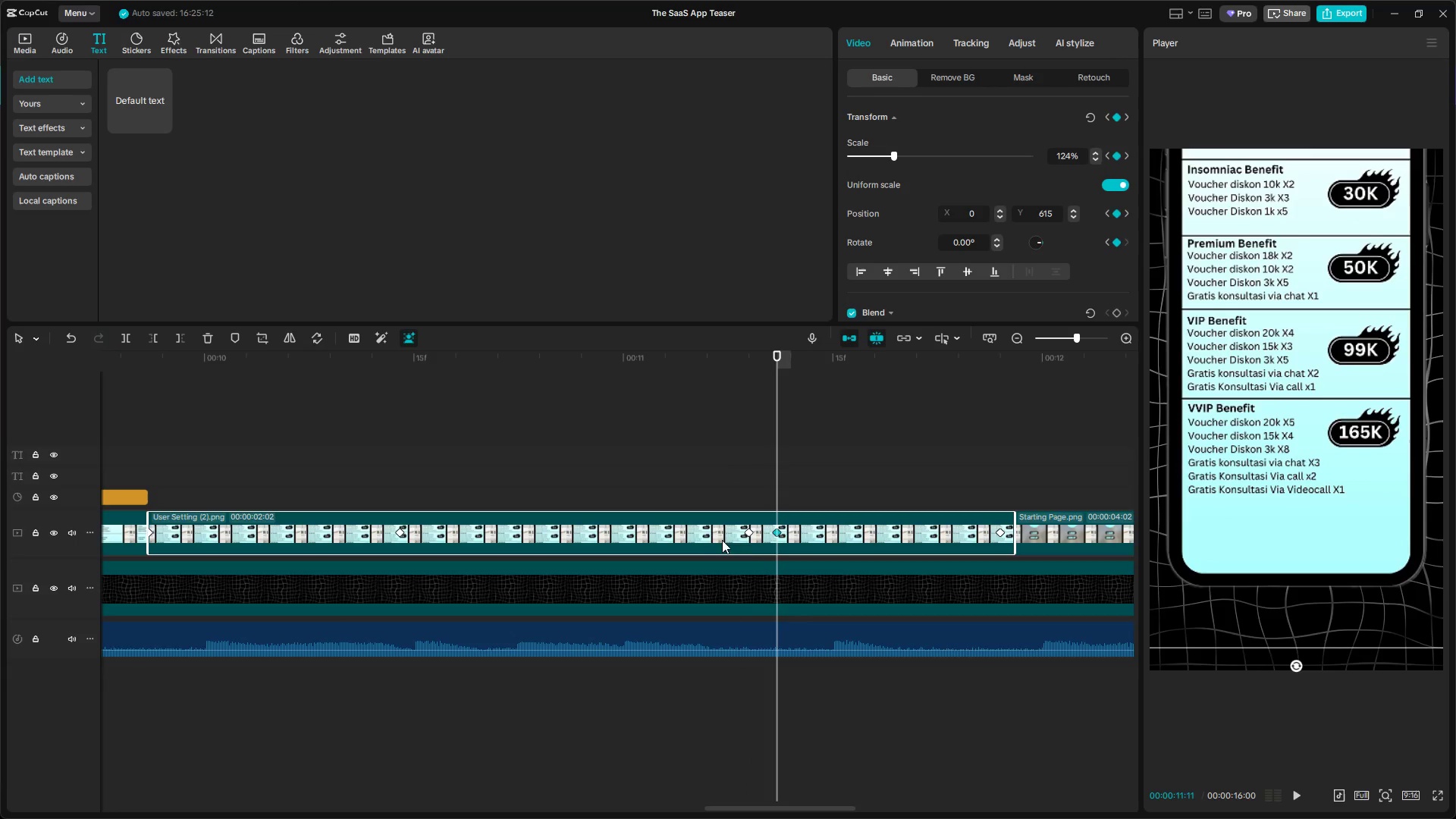 
left_click([750, 531])
 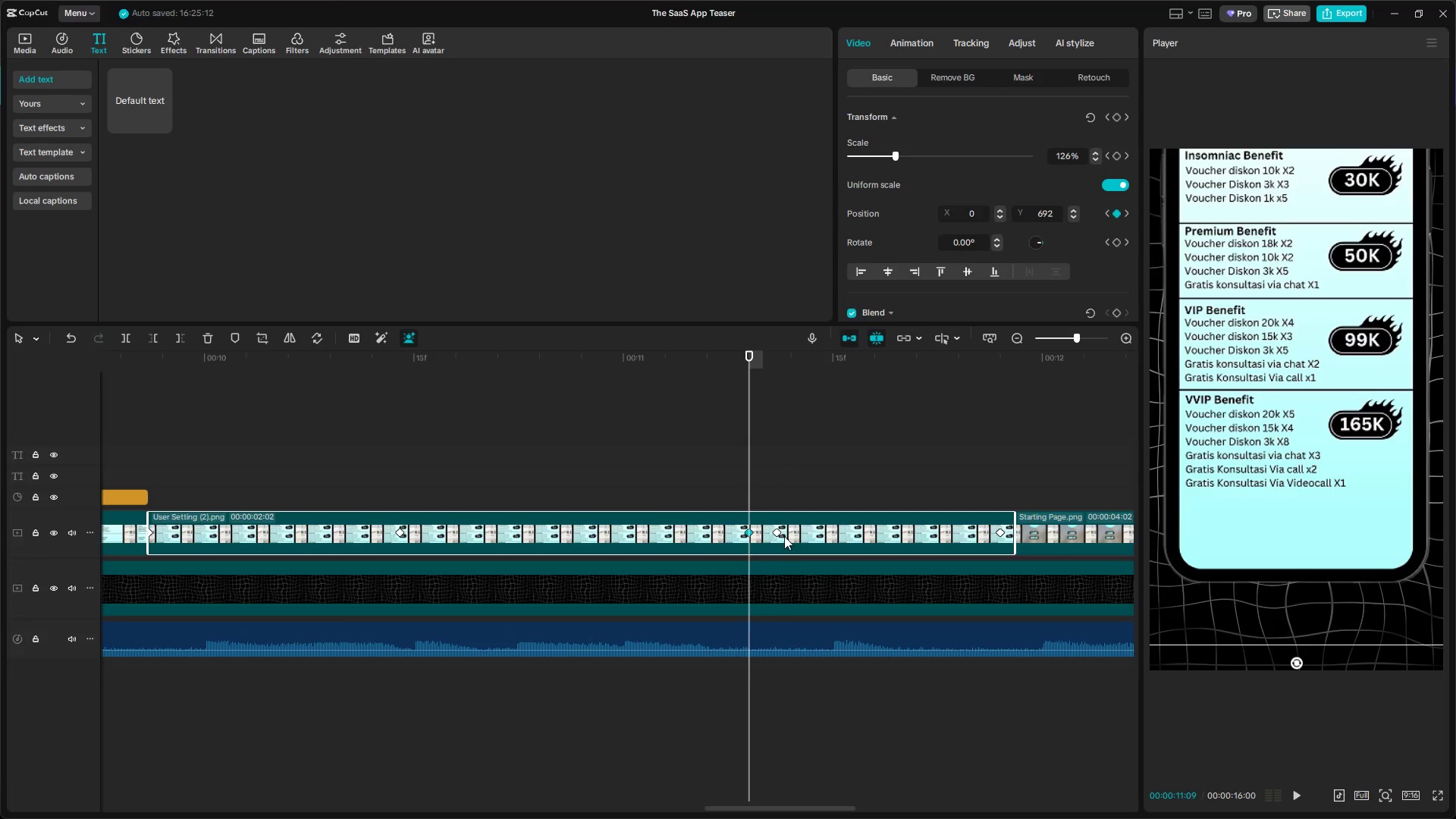 
left_click([776, 531])
 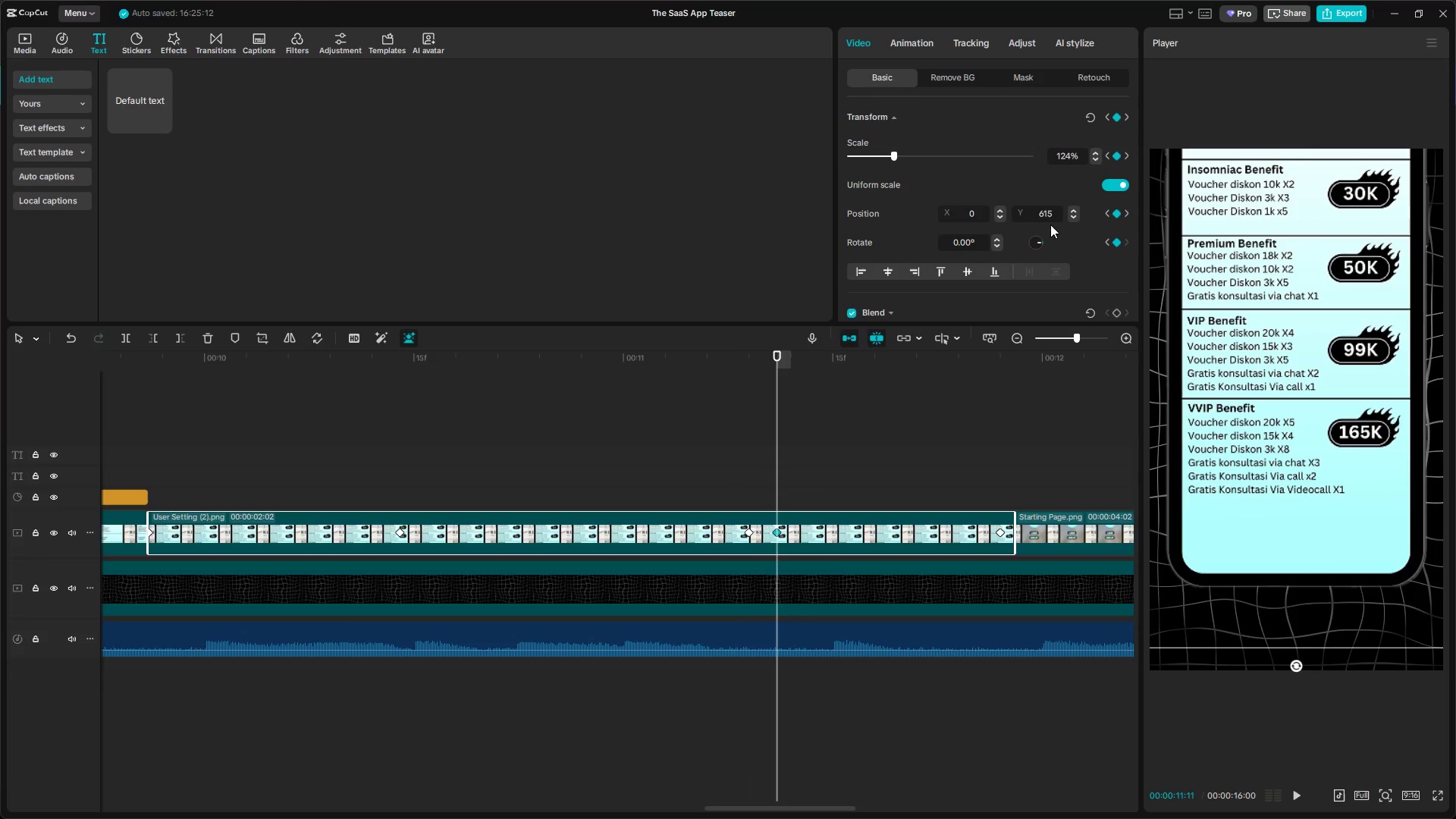 
left_click([1052, 217])
 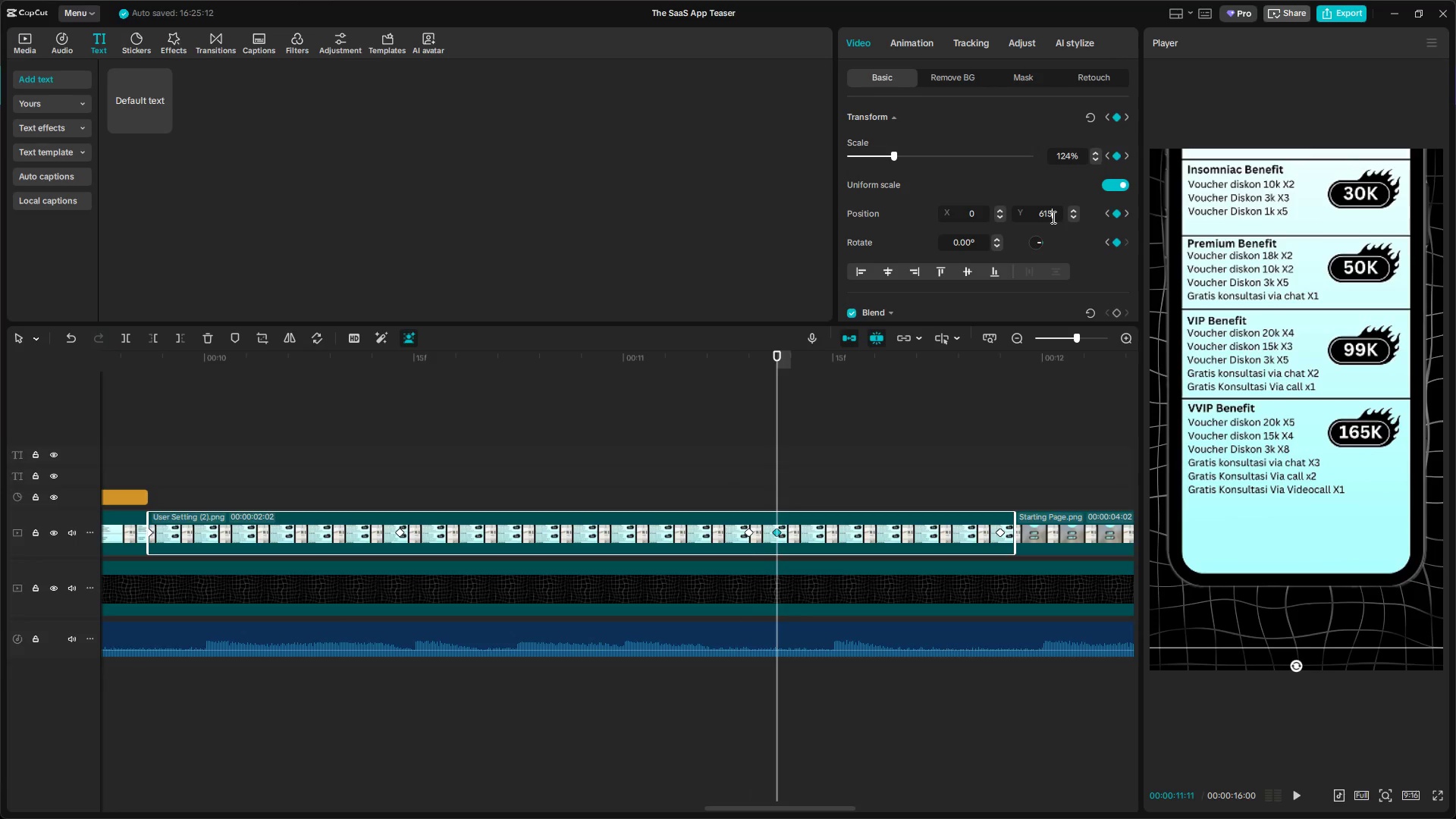 
key(Backspace)
key(Backspace)
type(92)
 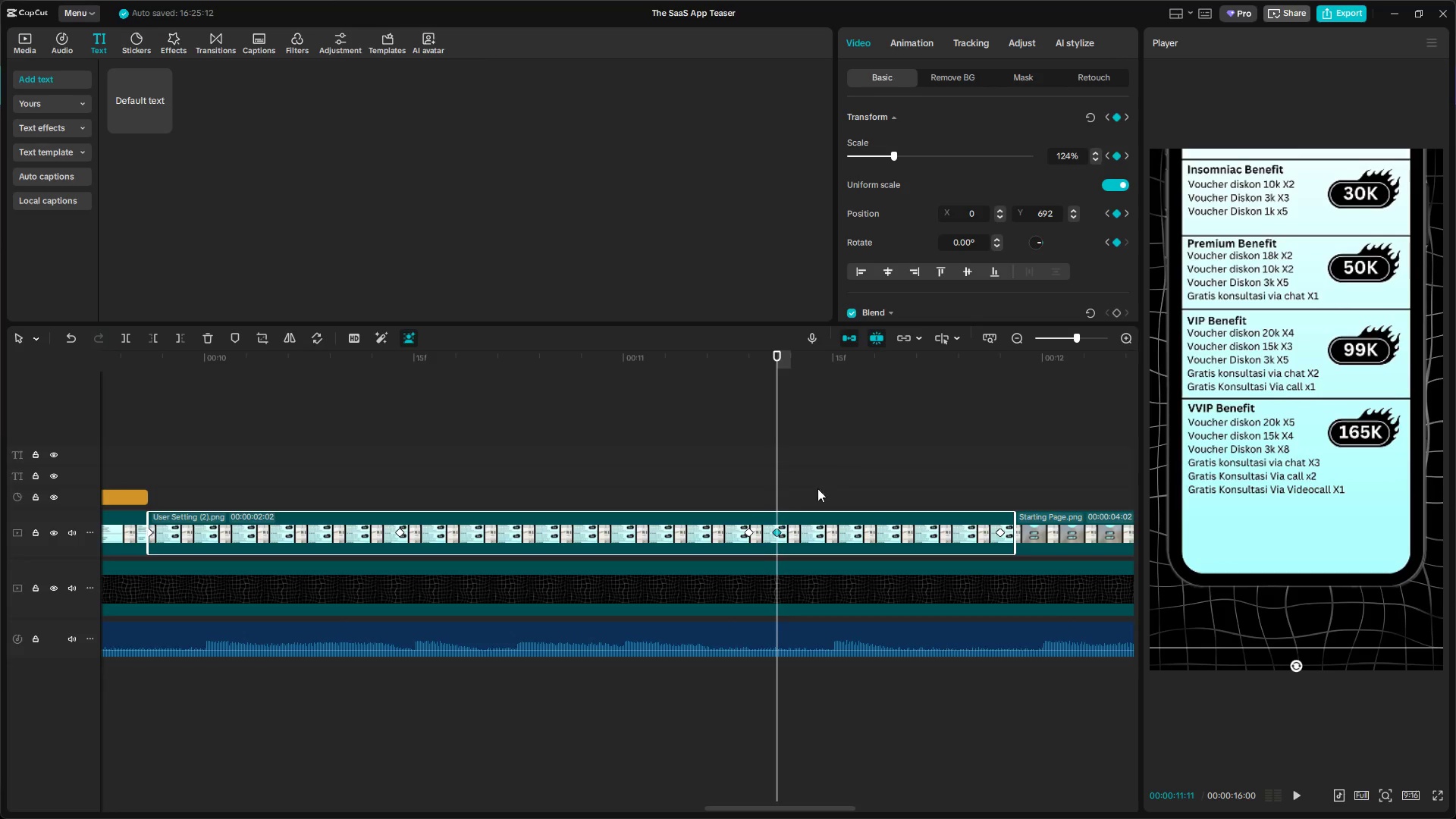 
left_click([747, 532])
 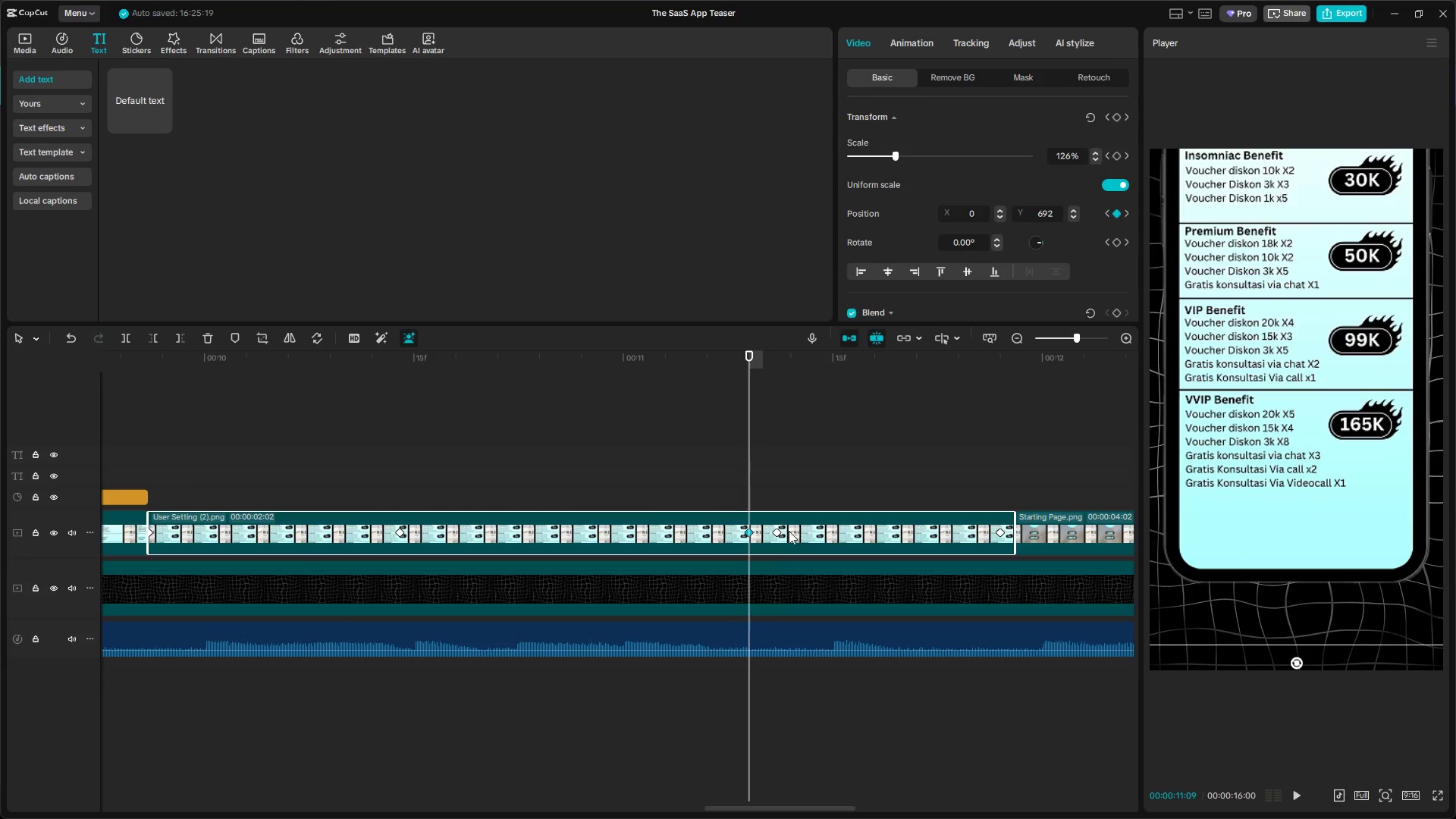 
left_click([777, 530])
 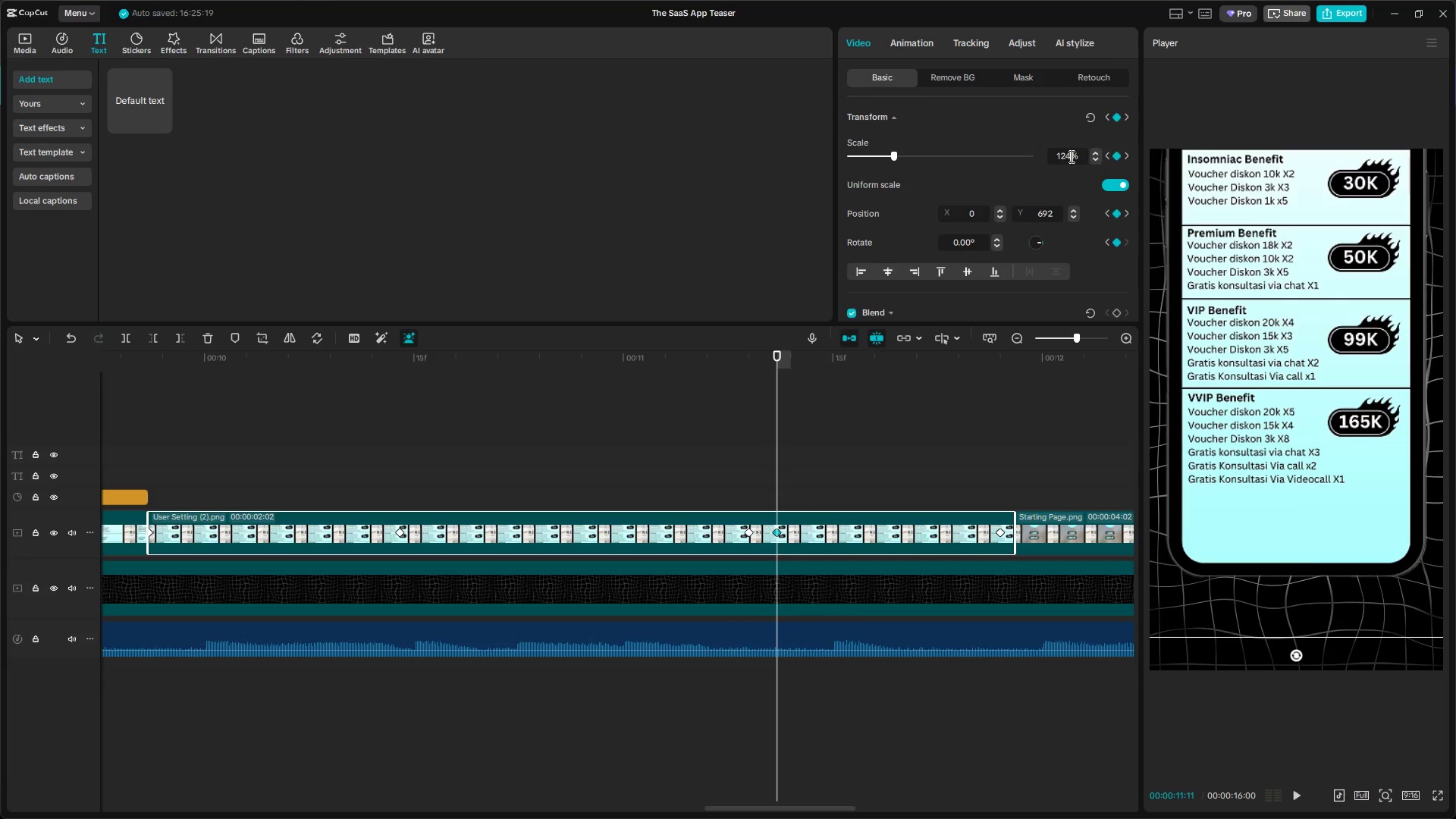 
double_click([1097, 151])
 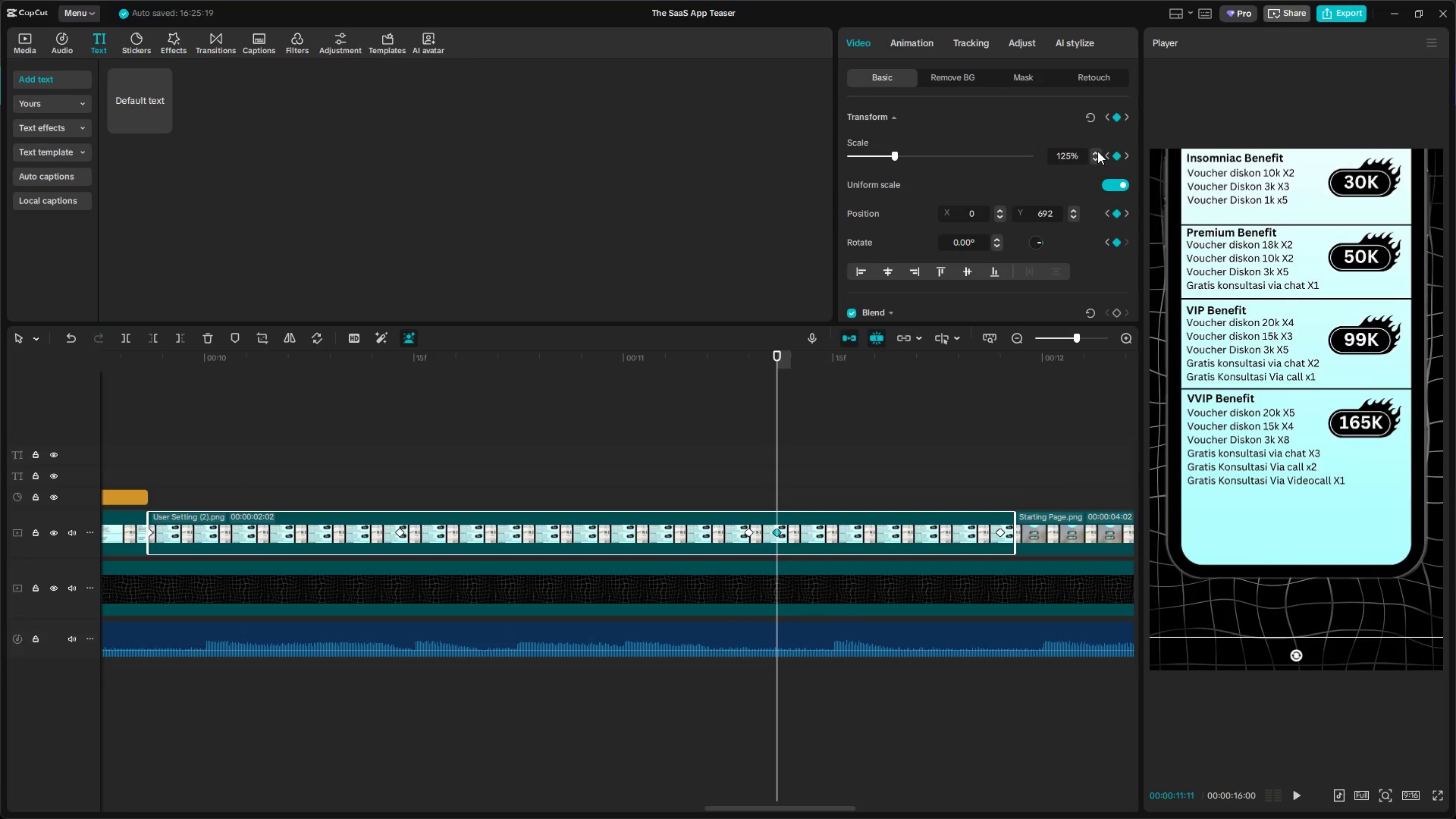 
triple_click([1097, 151])
 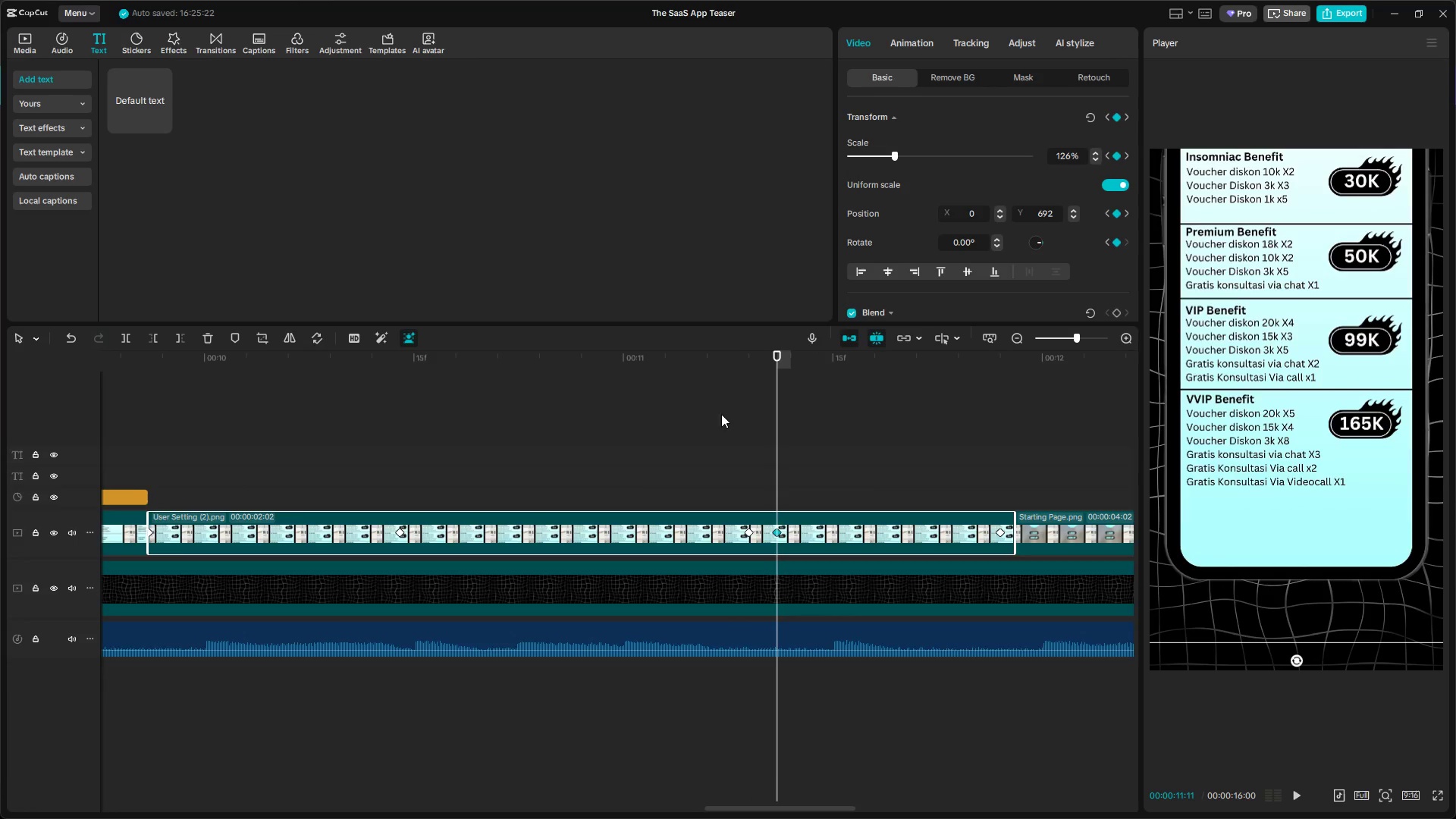 
hold_key(key=ControlLeft, duration=0.58)
scroll: coordinate [659, 493], scroll_direction: down, amount: 5.0
 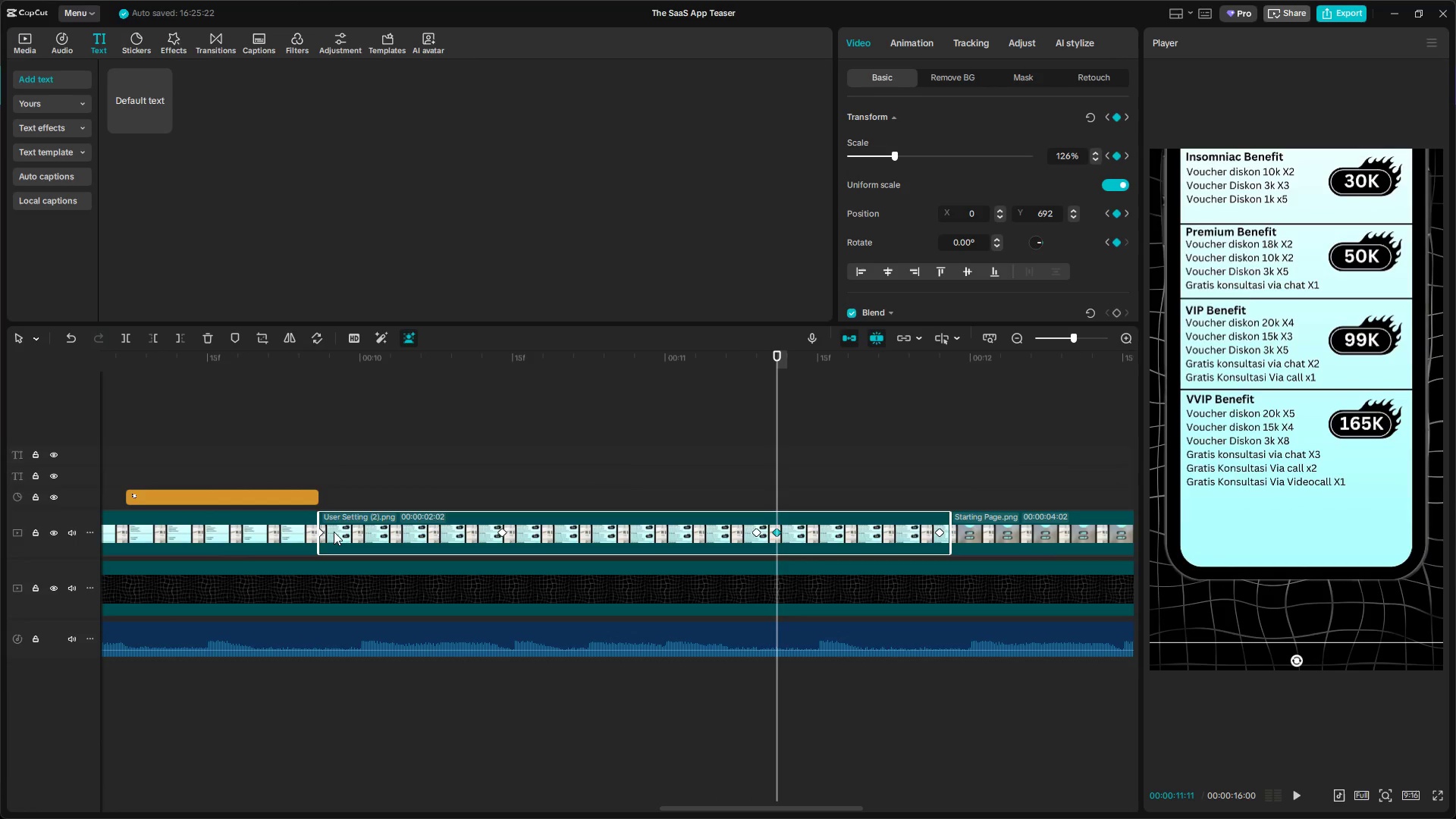 
key(Alt+K)
 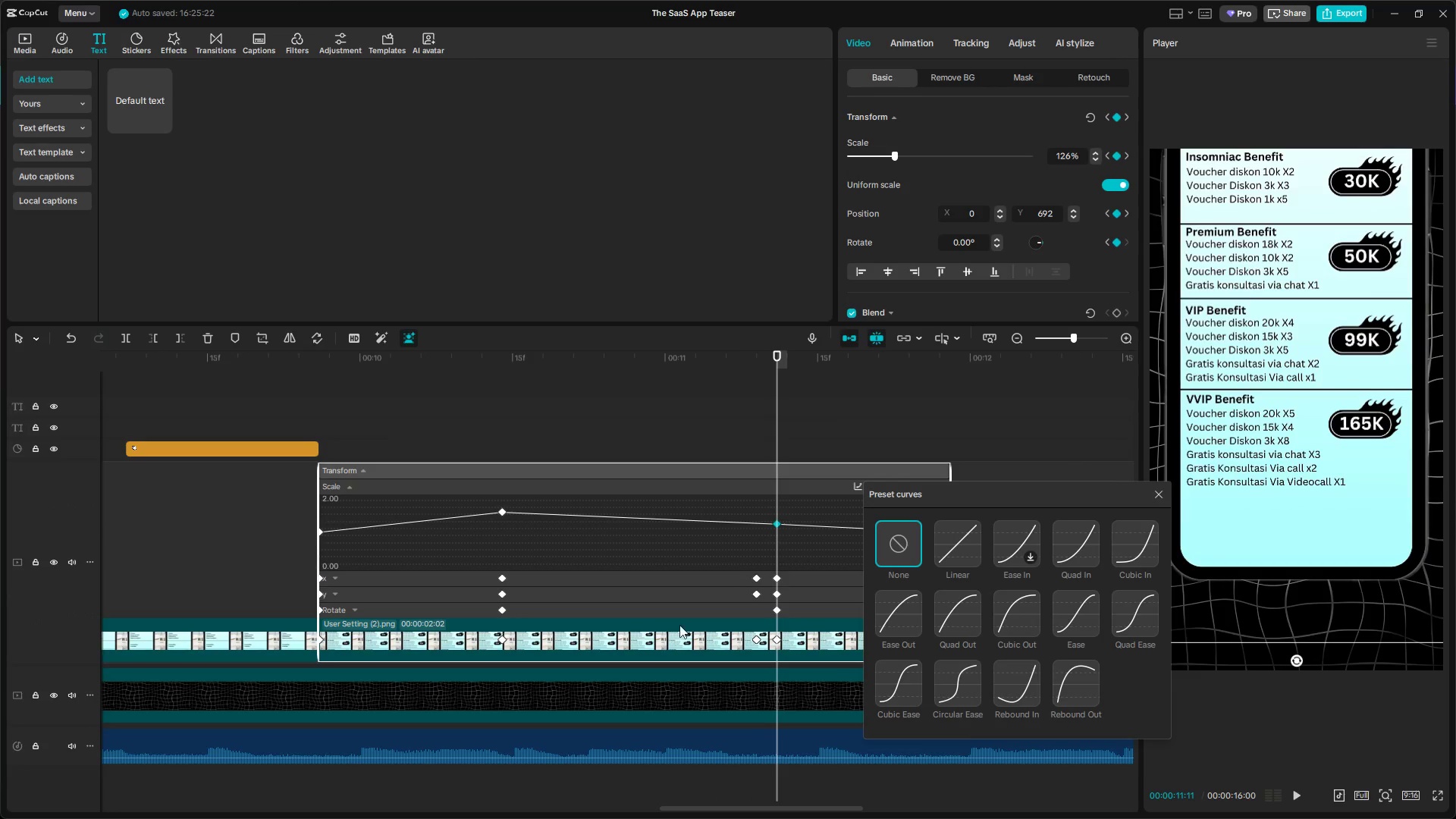 
left_click_drag(start_coordinate=[1001, 494], to_coordinate=[1163, 468])
 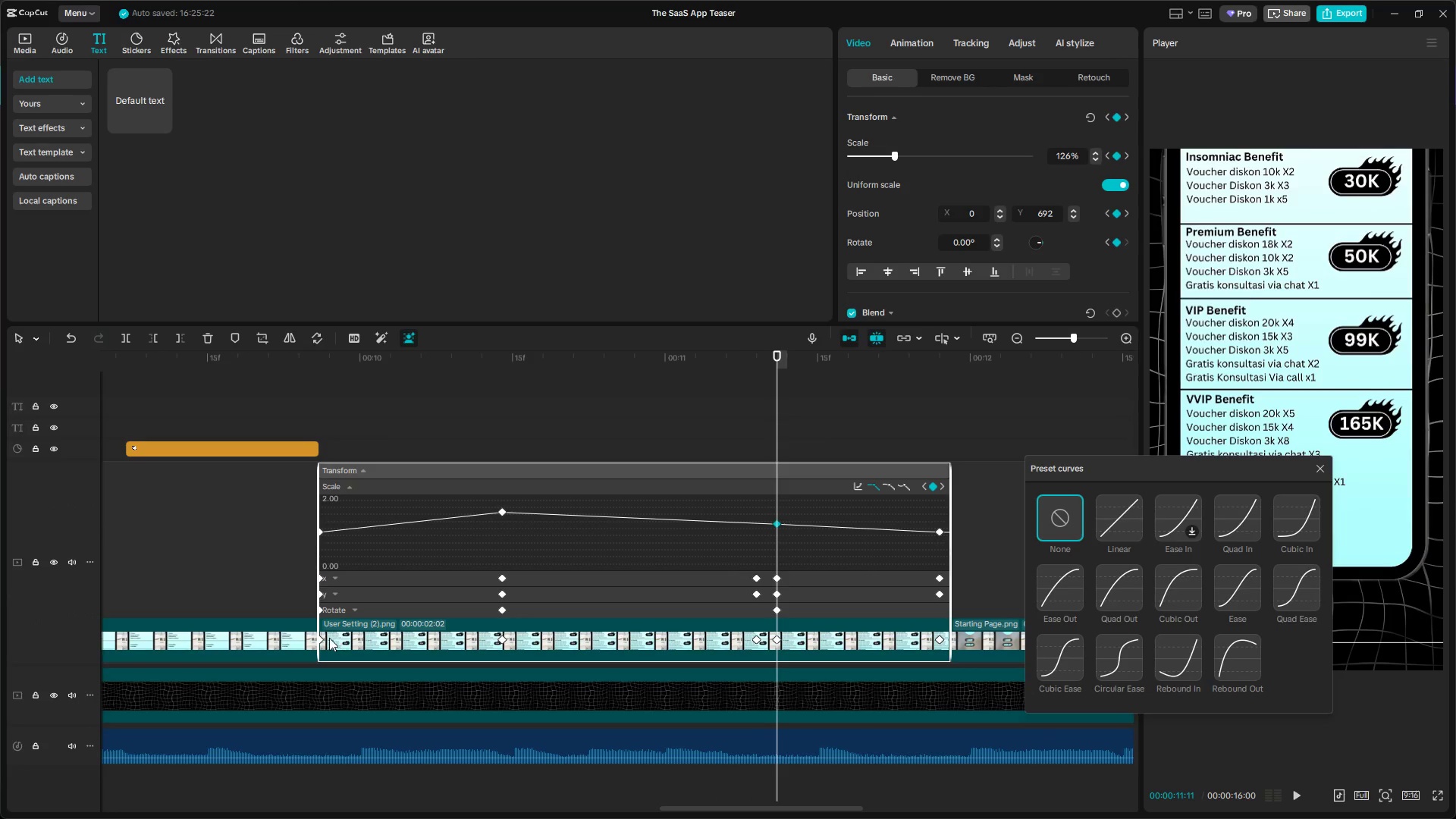 
left_click([325, 638])
 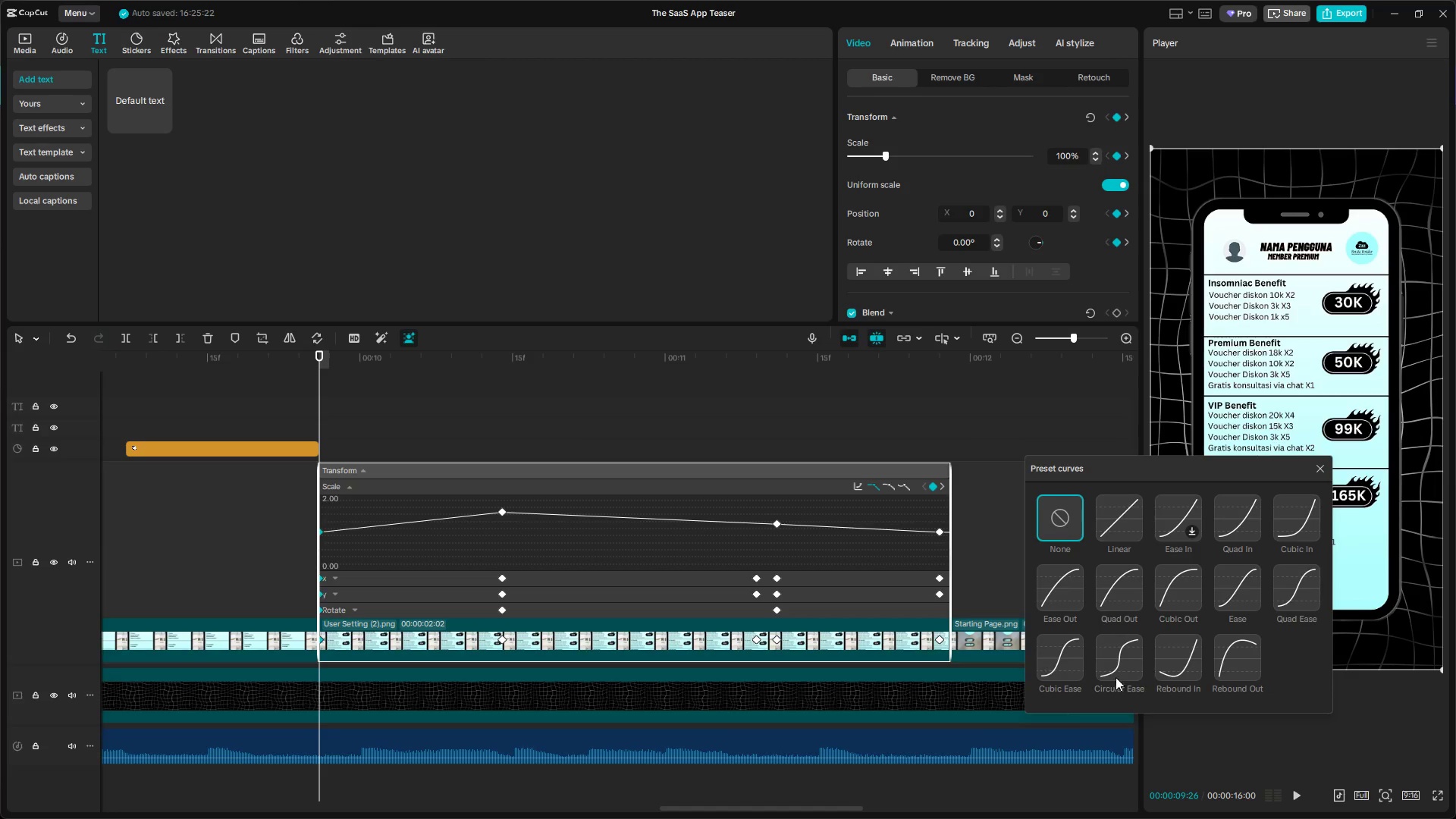 
left_click([1116, 660])
 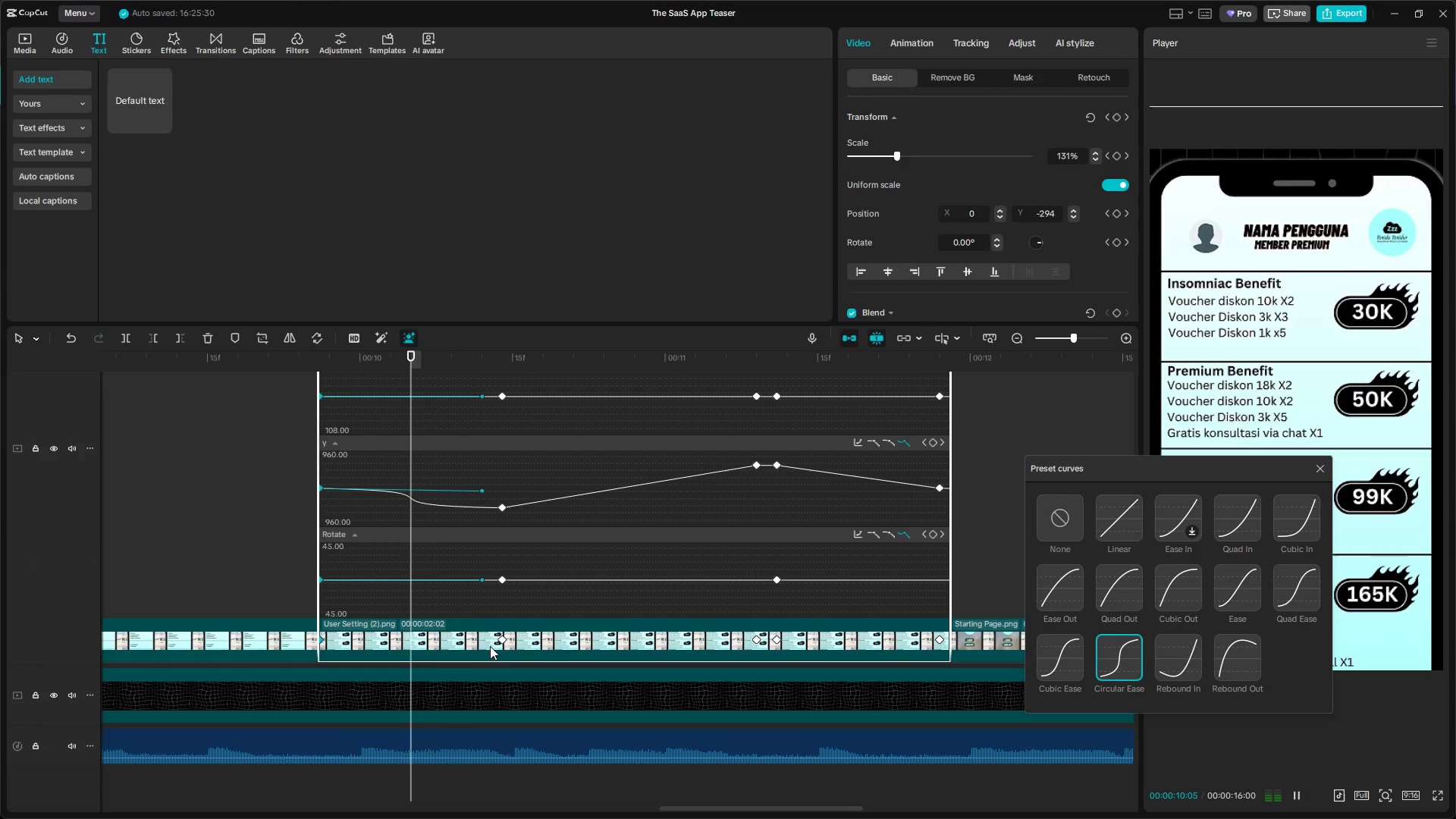 
left_click([498, 638])
 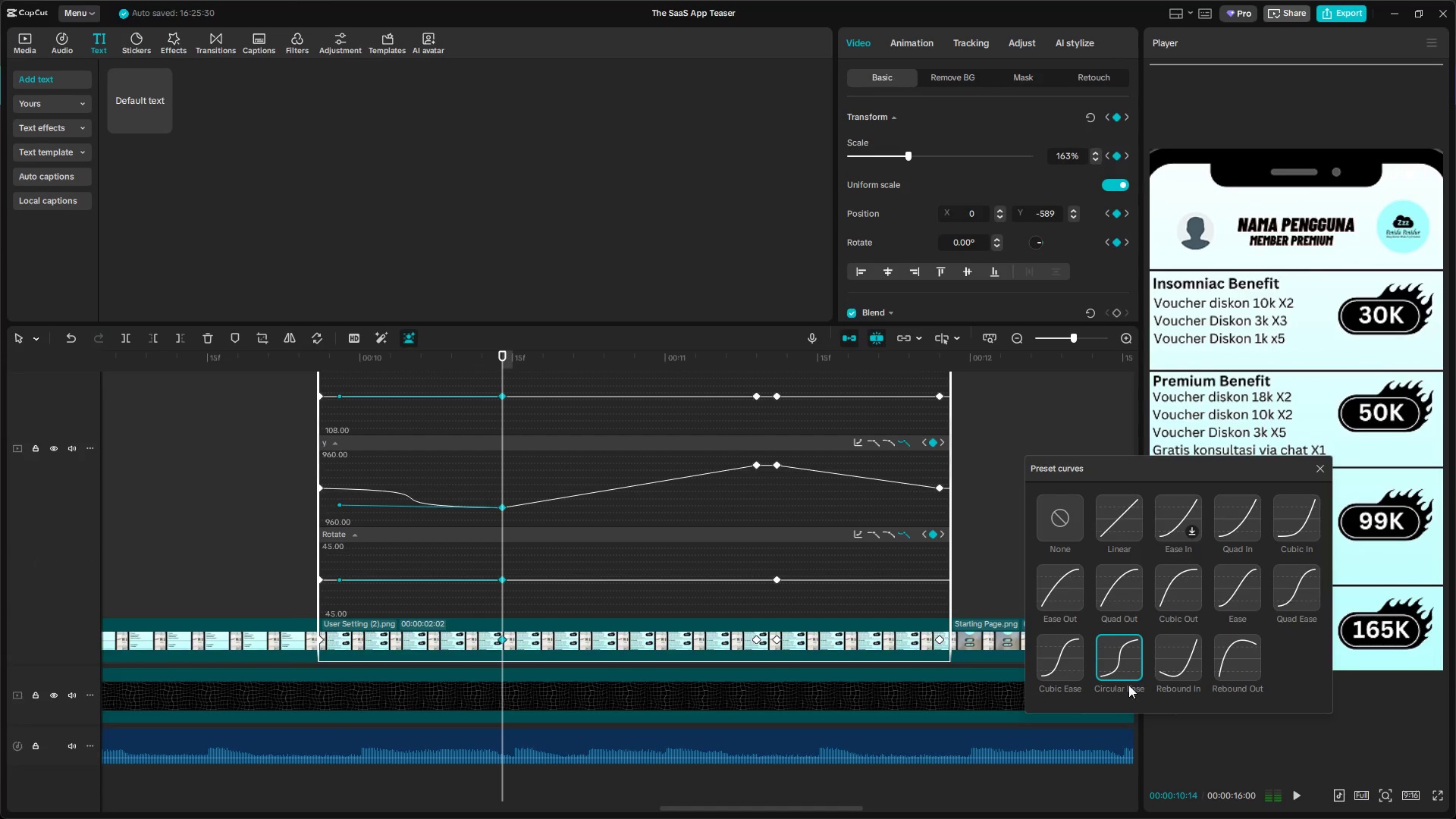 
left_click([1116, 662])
 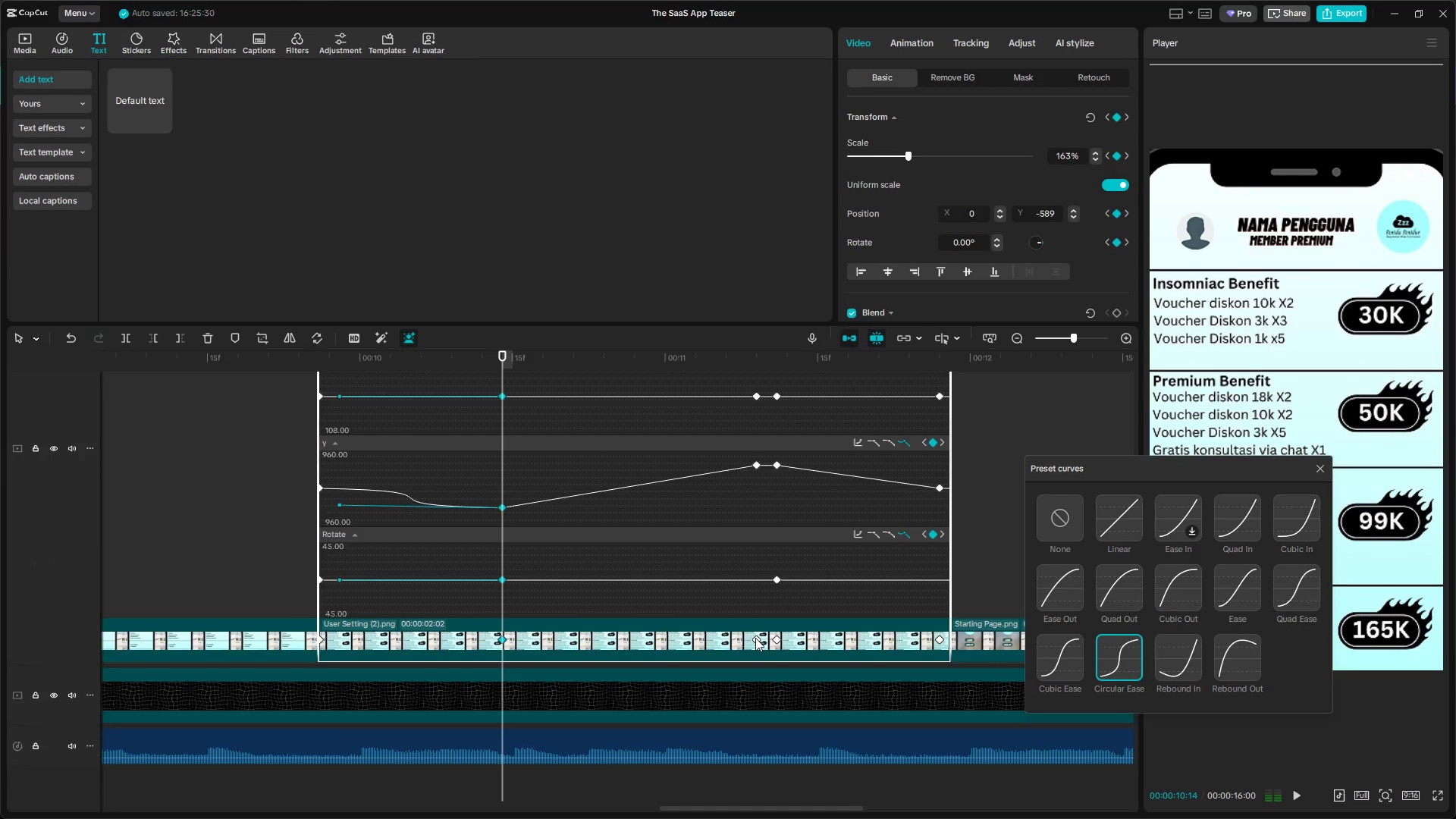 
left_click([755, 638])
 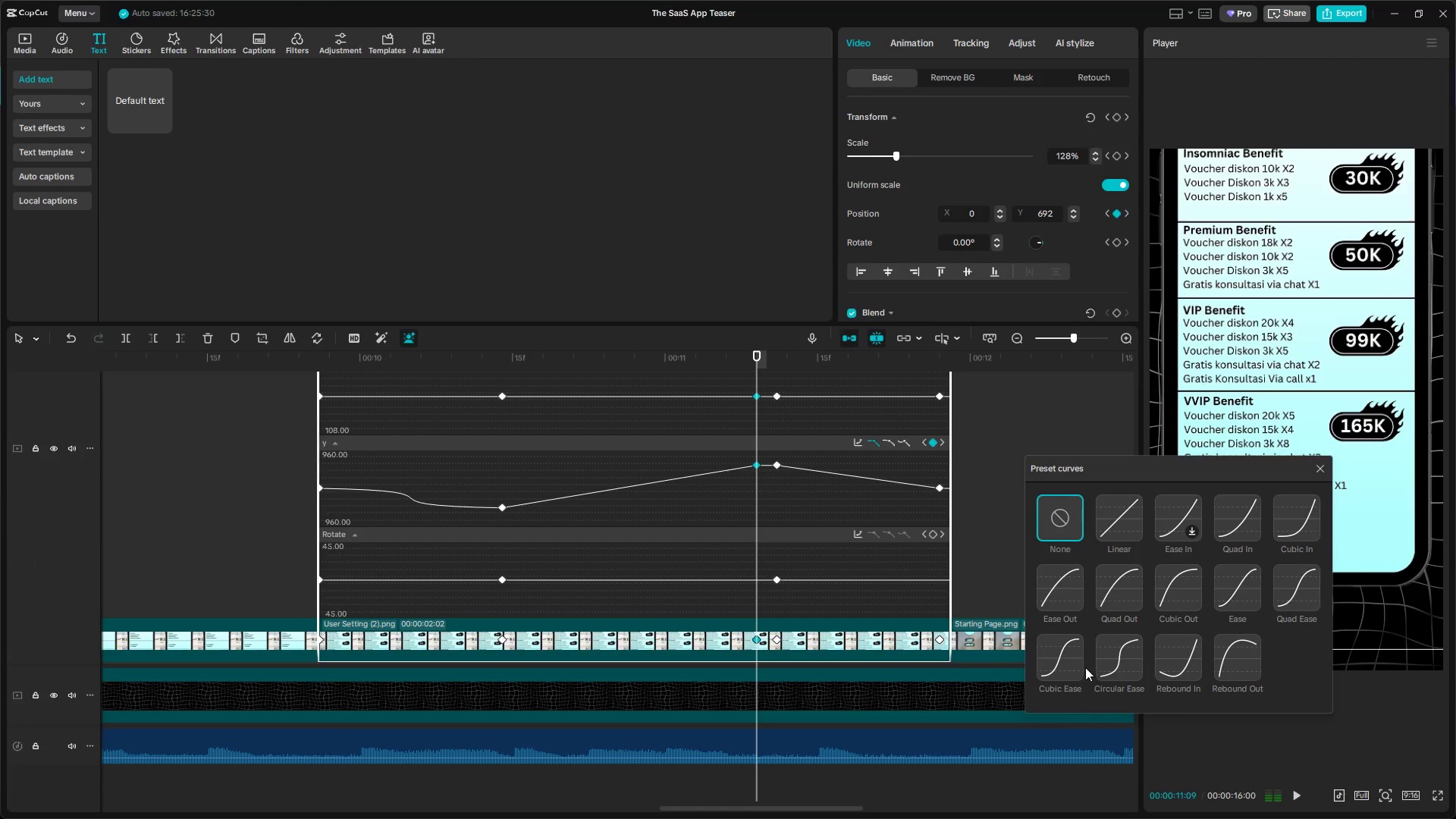 
left_click([1128, 664])
 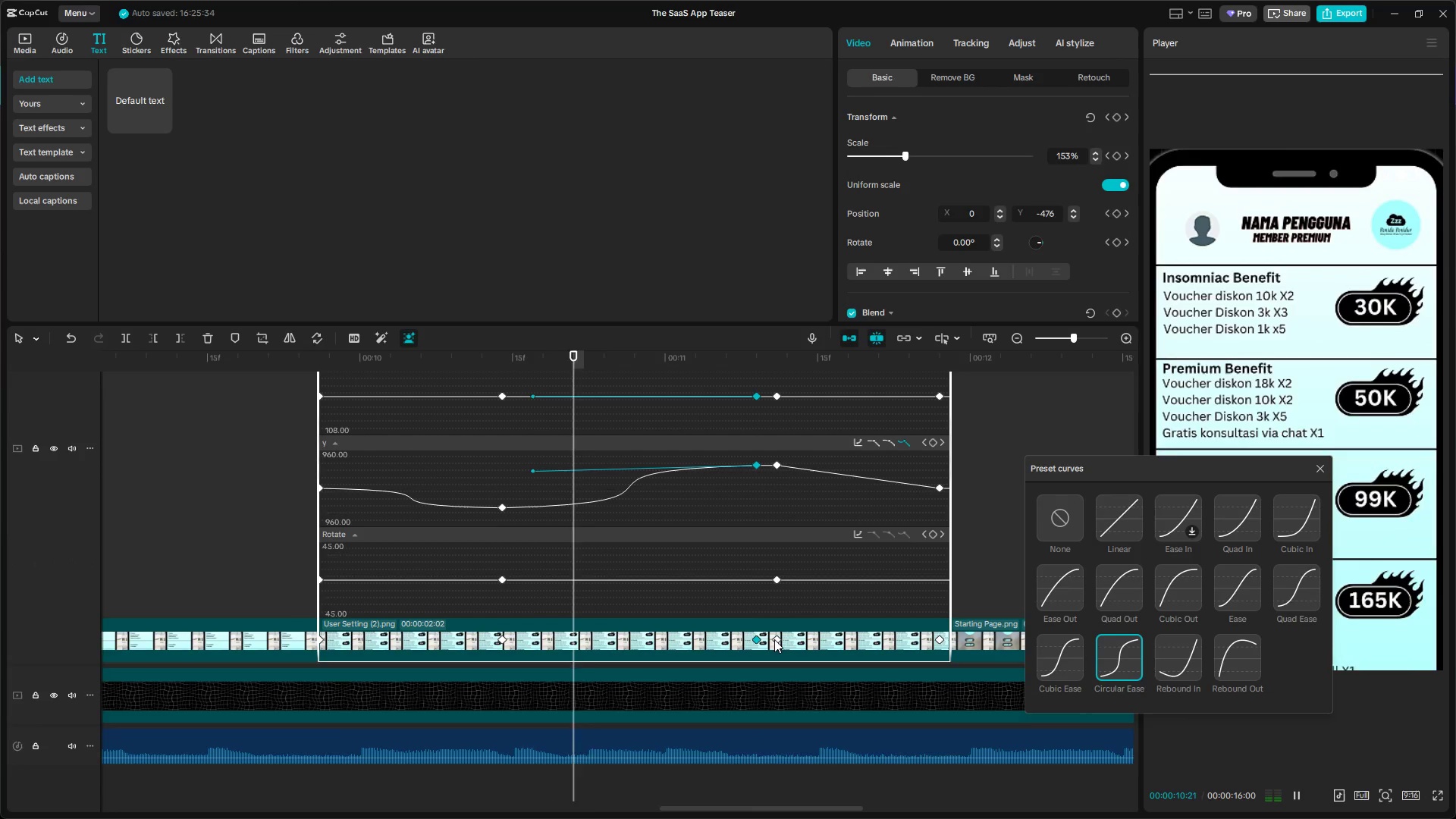 
left_click([777, 641])
 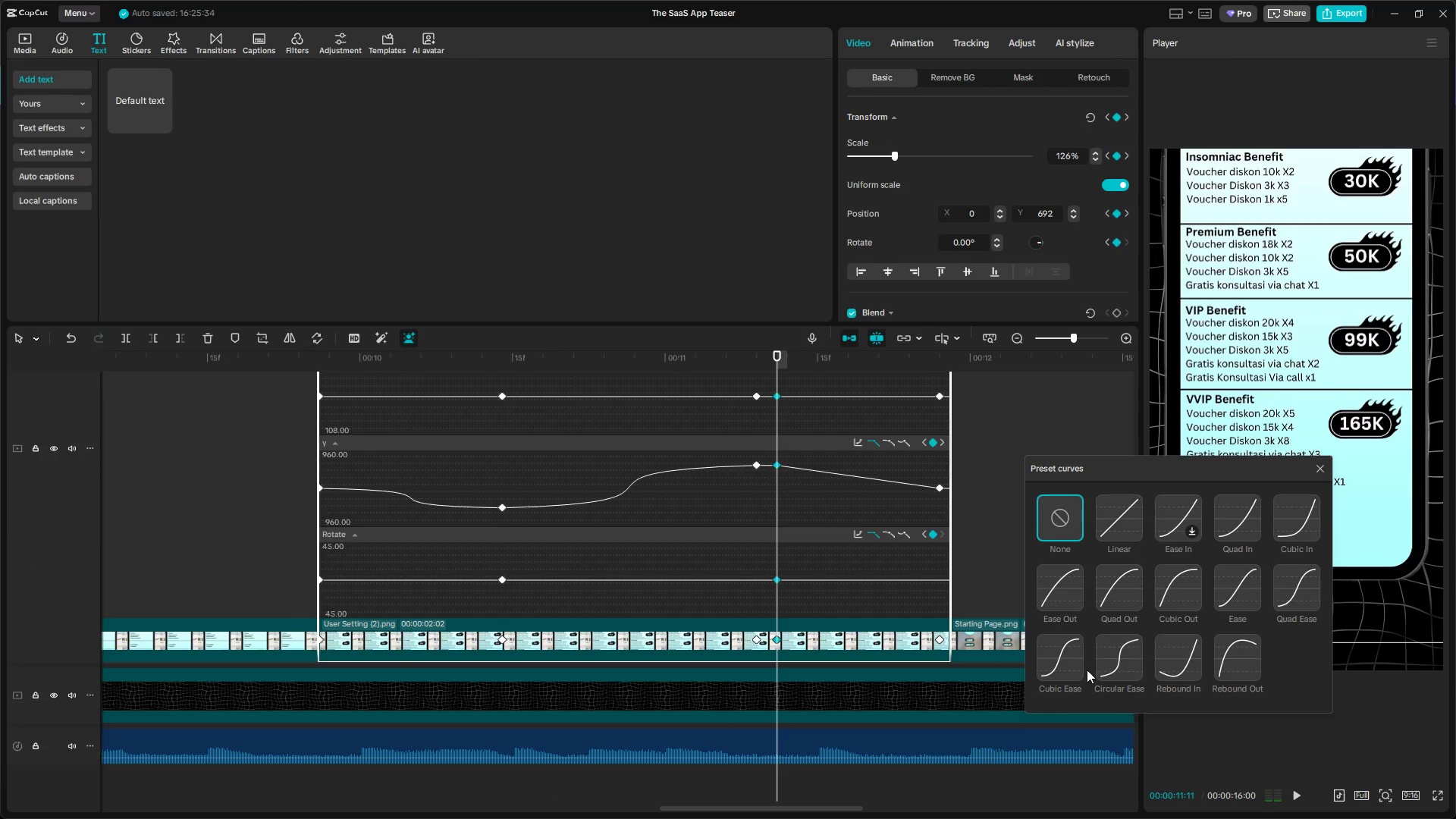 
left_click([1122, 661])
 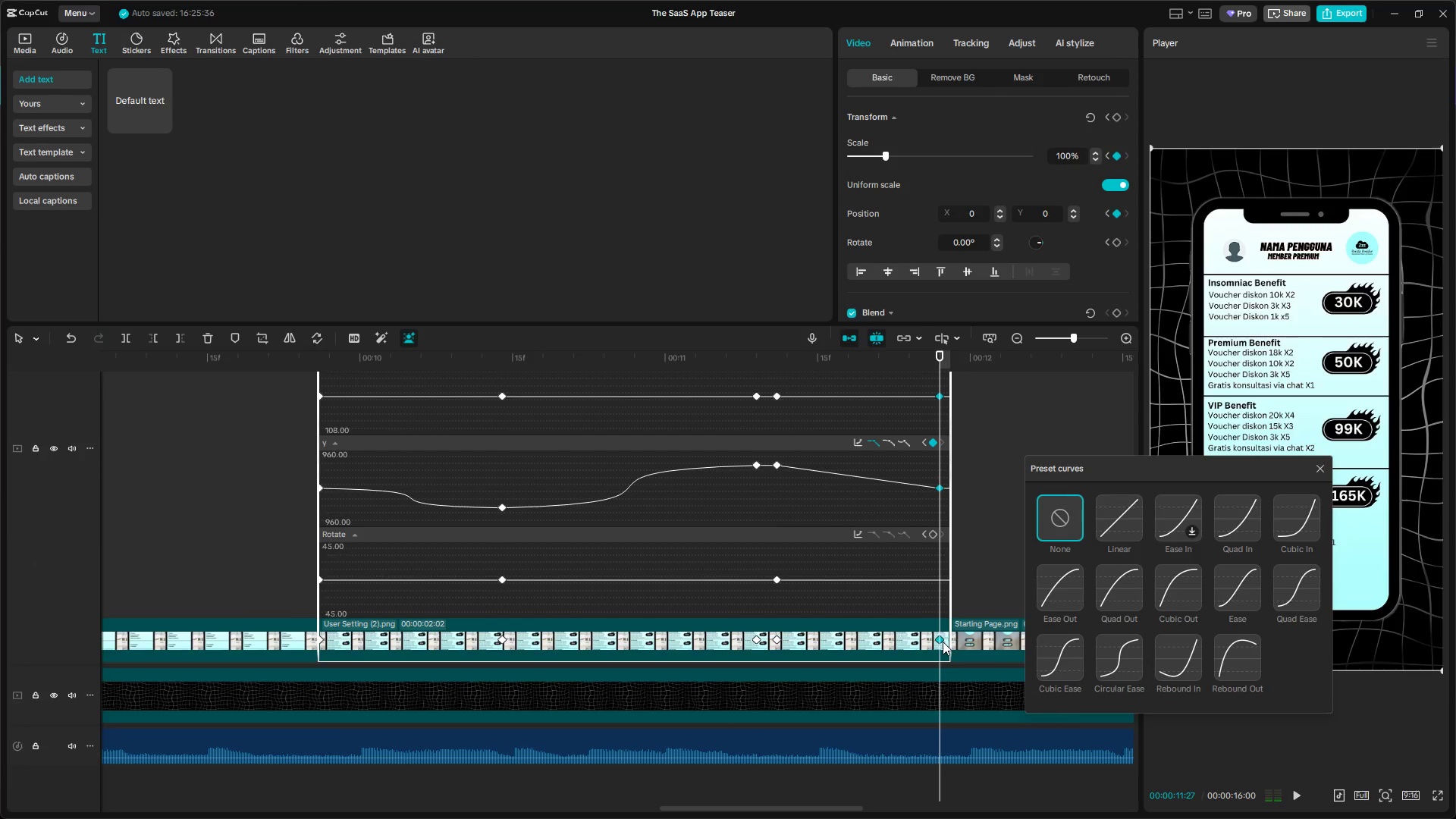 
left_click([1126, 667])
 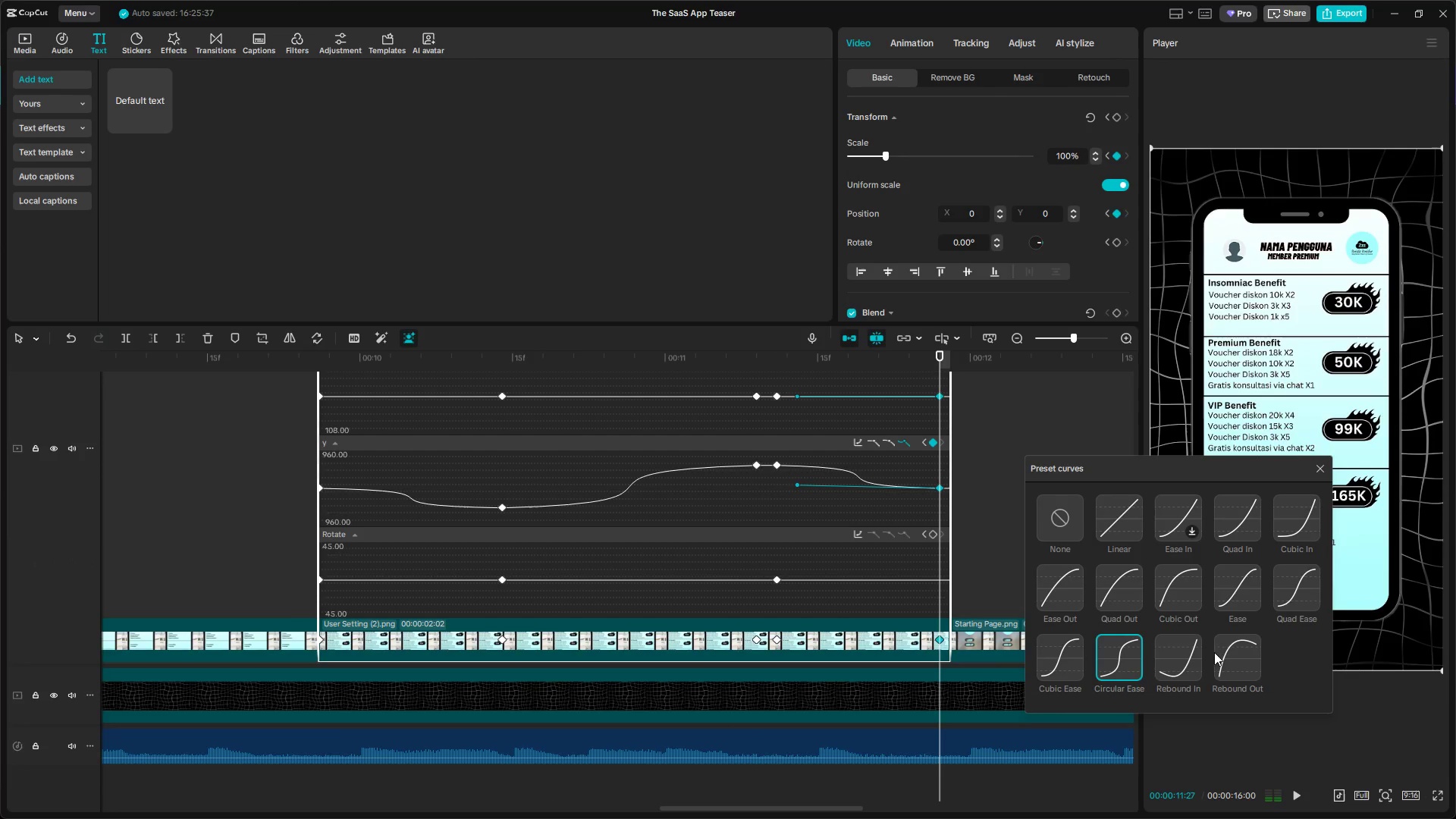 
left_click([1329, 465])
 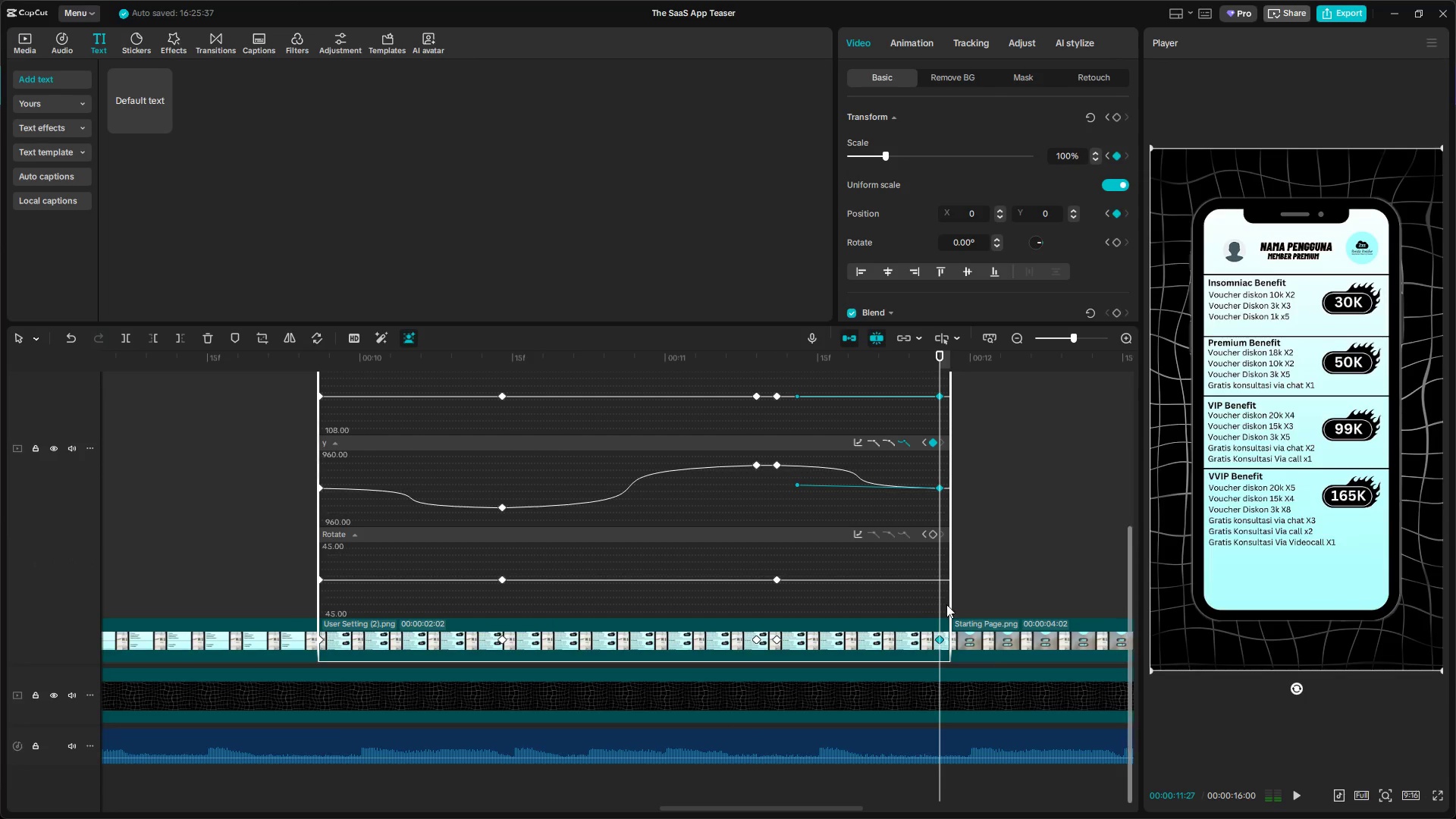 
hold_key(key=ControlLeft, duration=0.33)
 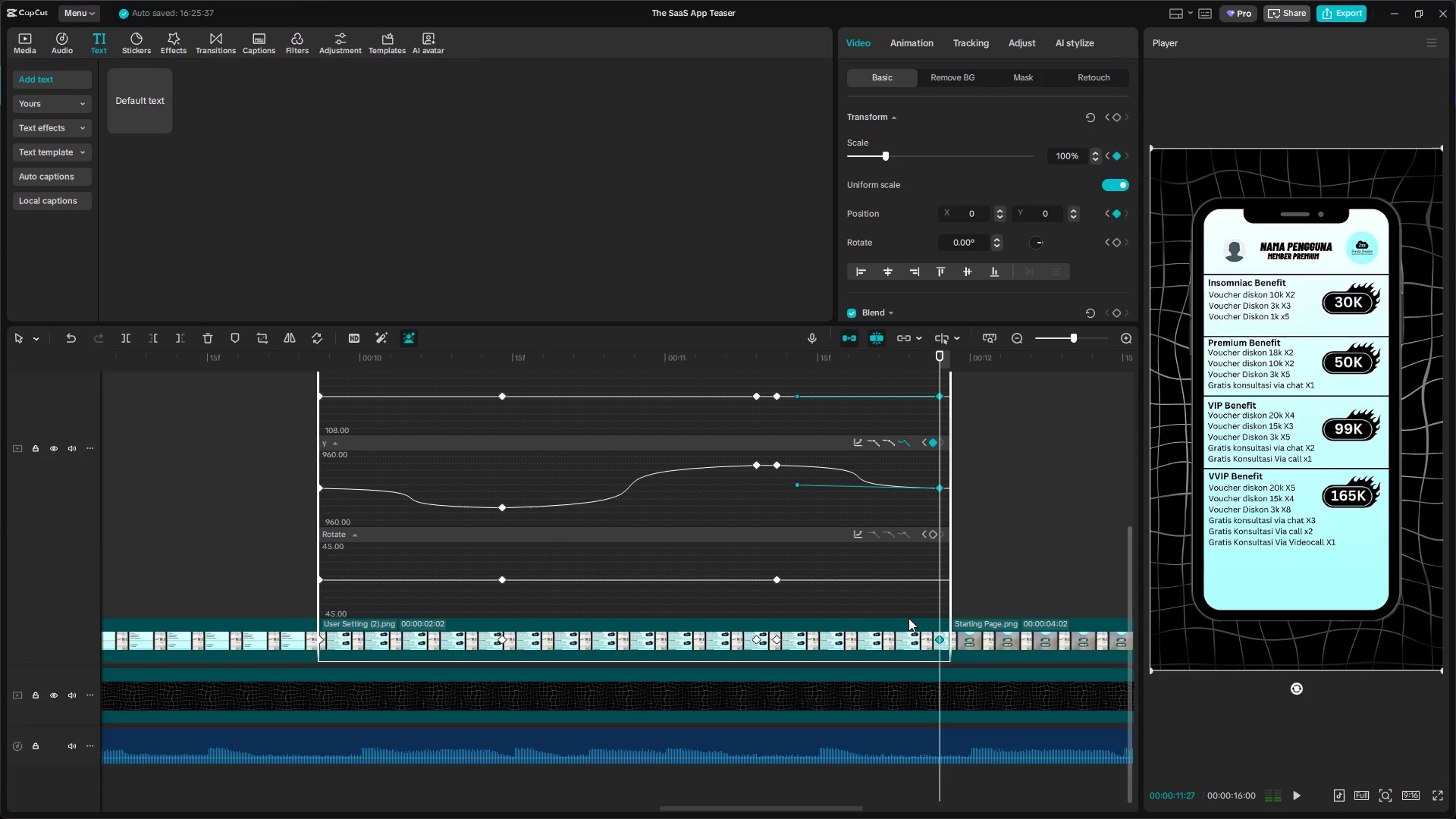 
key(Alt+K)
 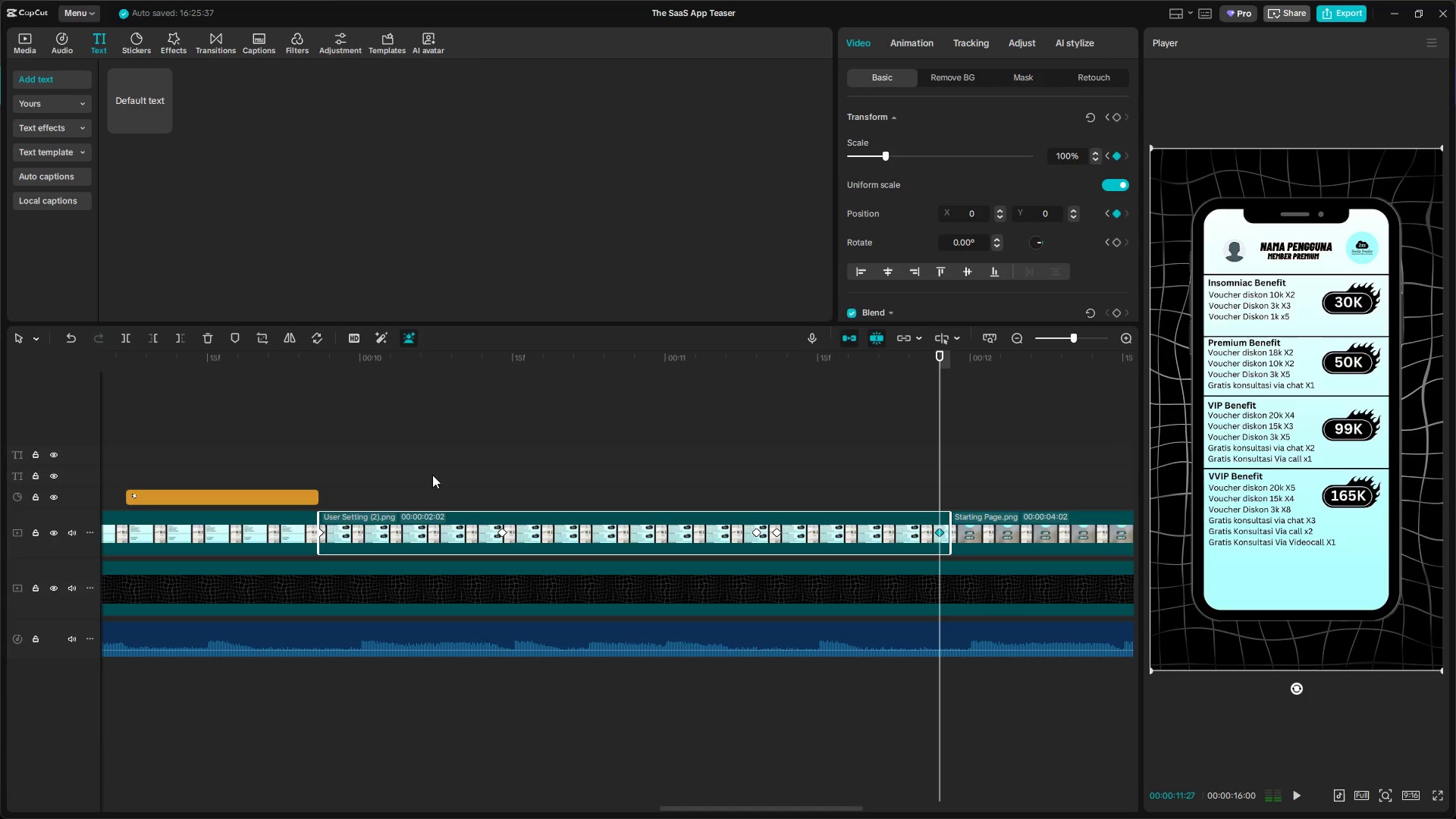 
left_click([273, 456])
 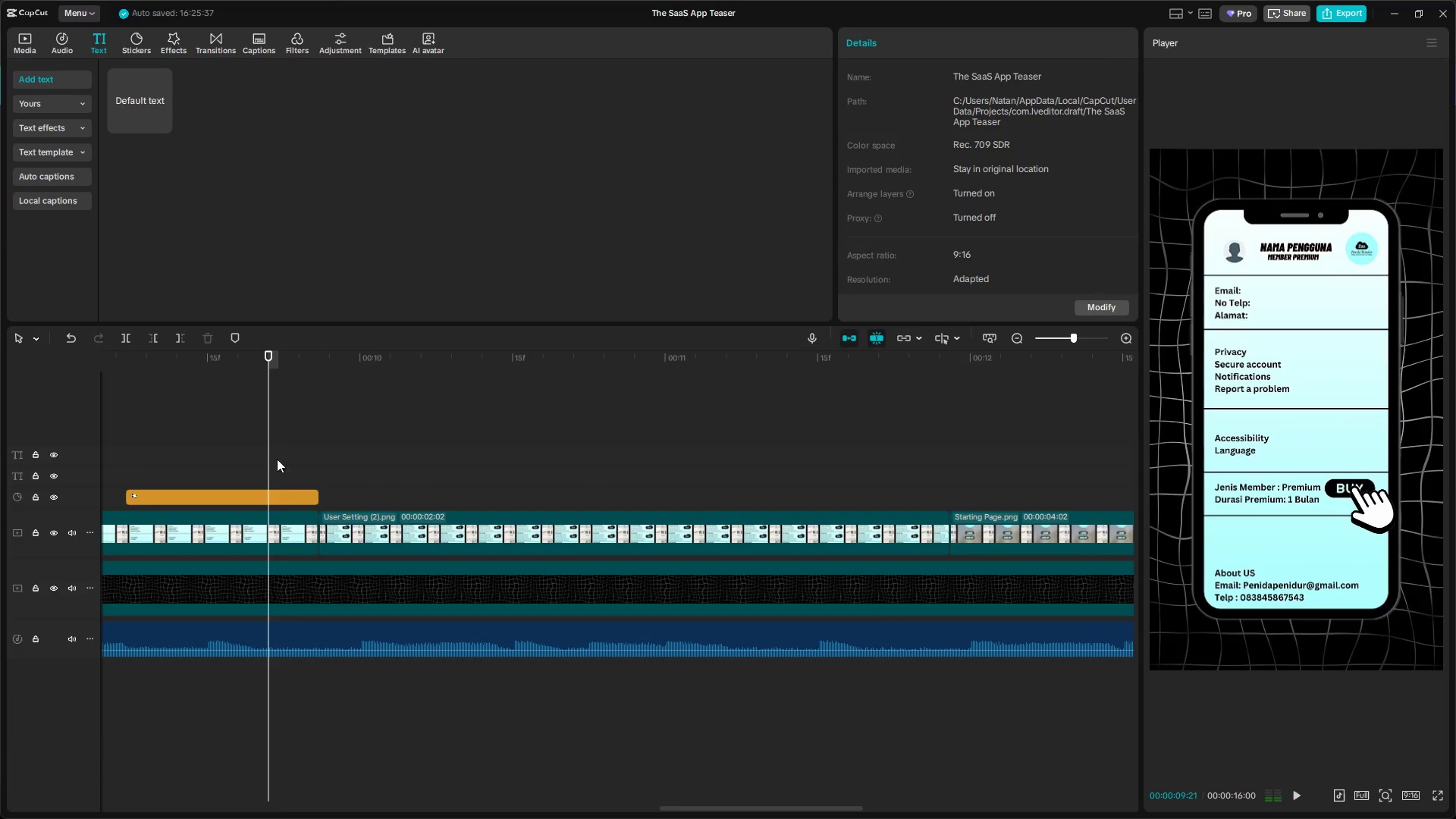 
key(Space)
 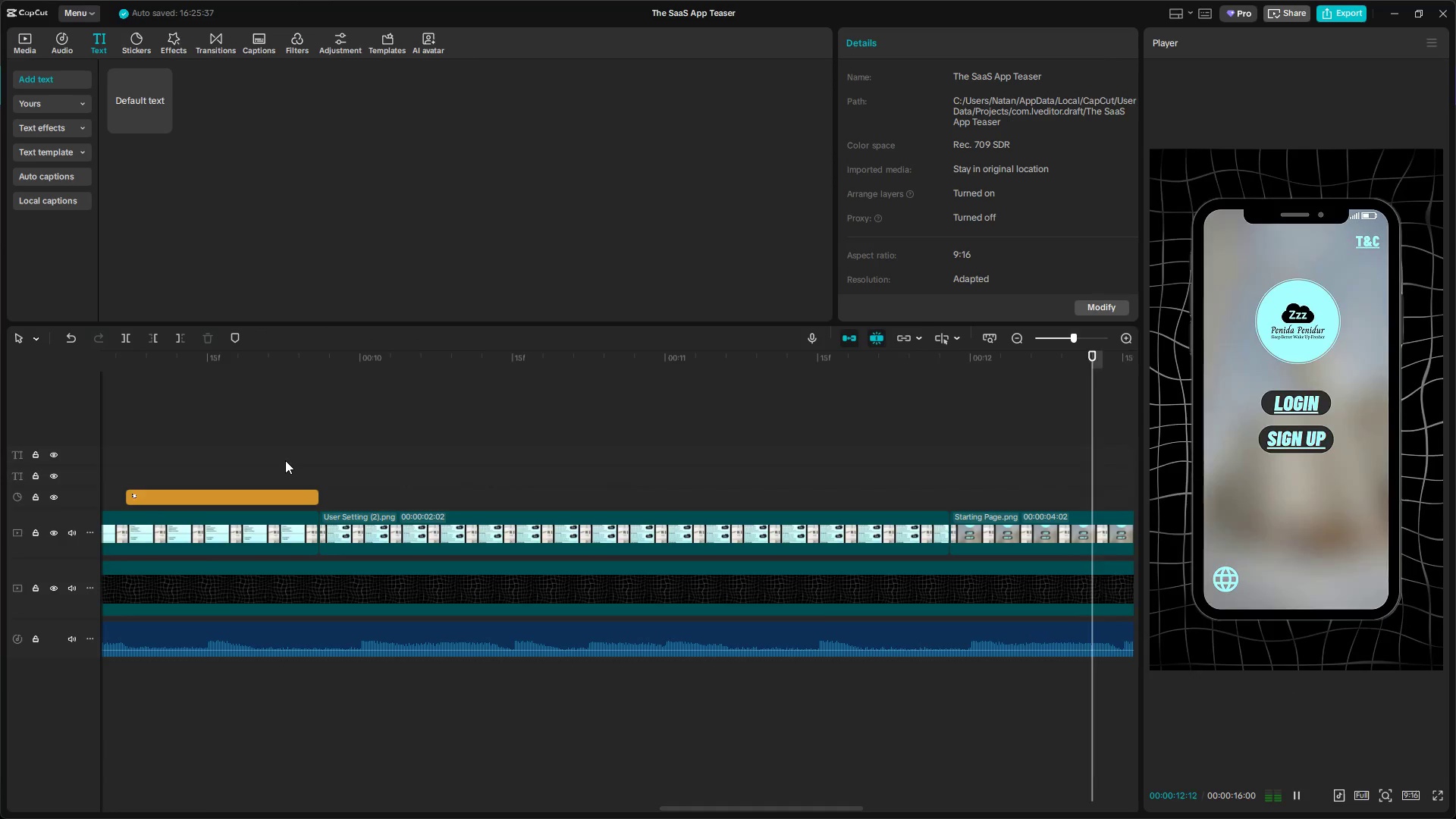 
hold_key(key=ControlLeft, duration=0.77)
 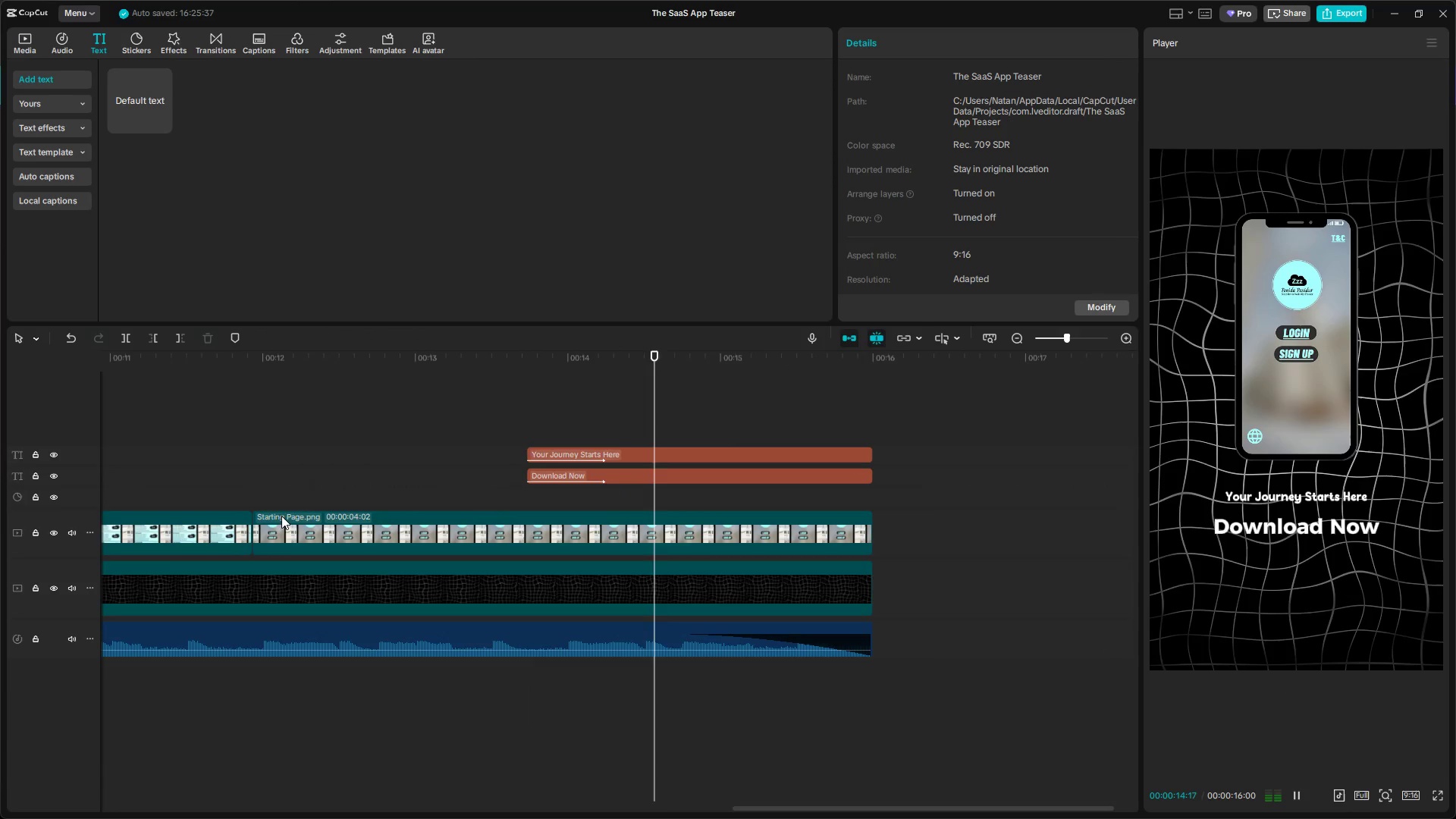 
hold_key(key=ControlLeft, duration=1.62)
 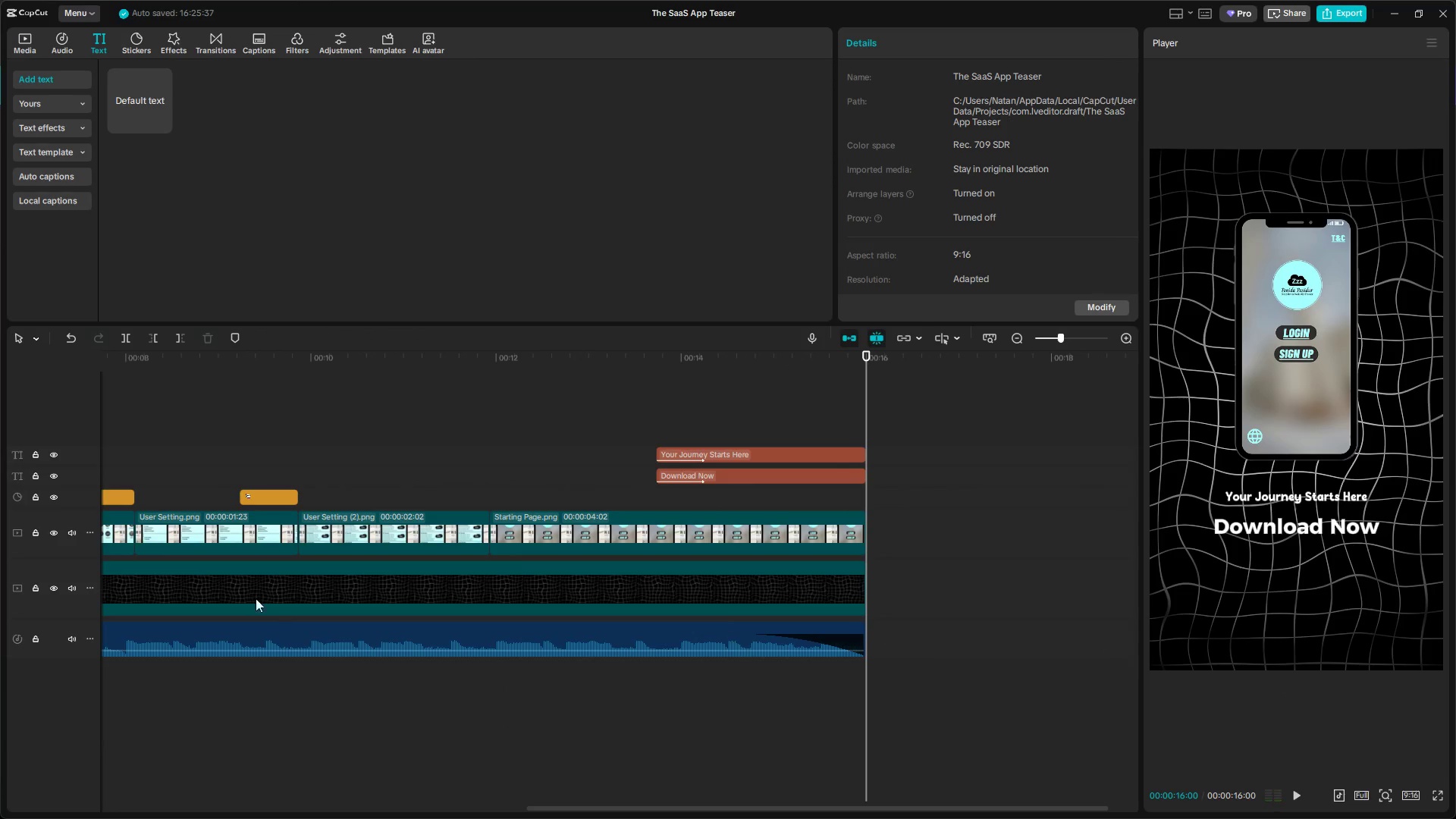 
scroll: coordinate [484, 518], scroll_direction: down, amount: 10.0
 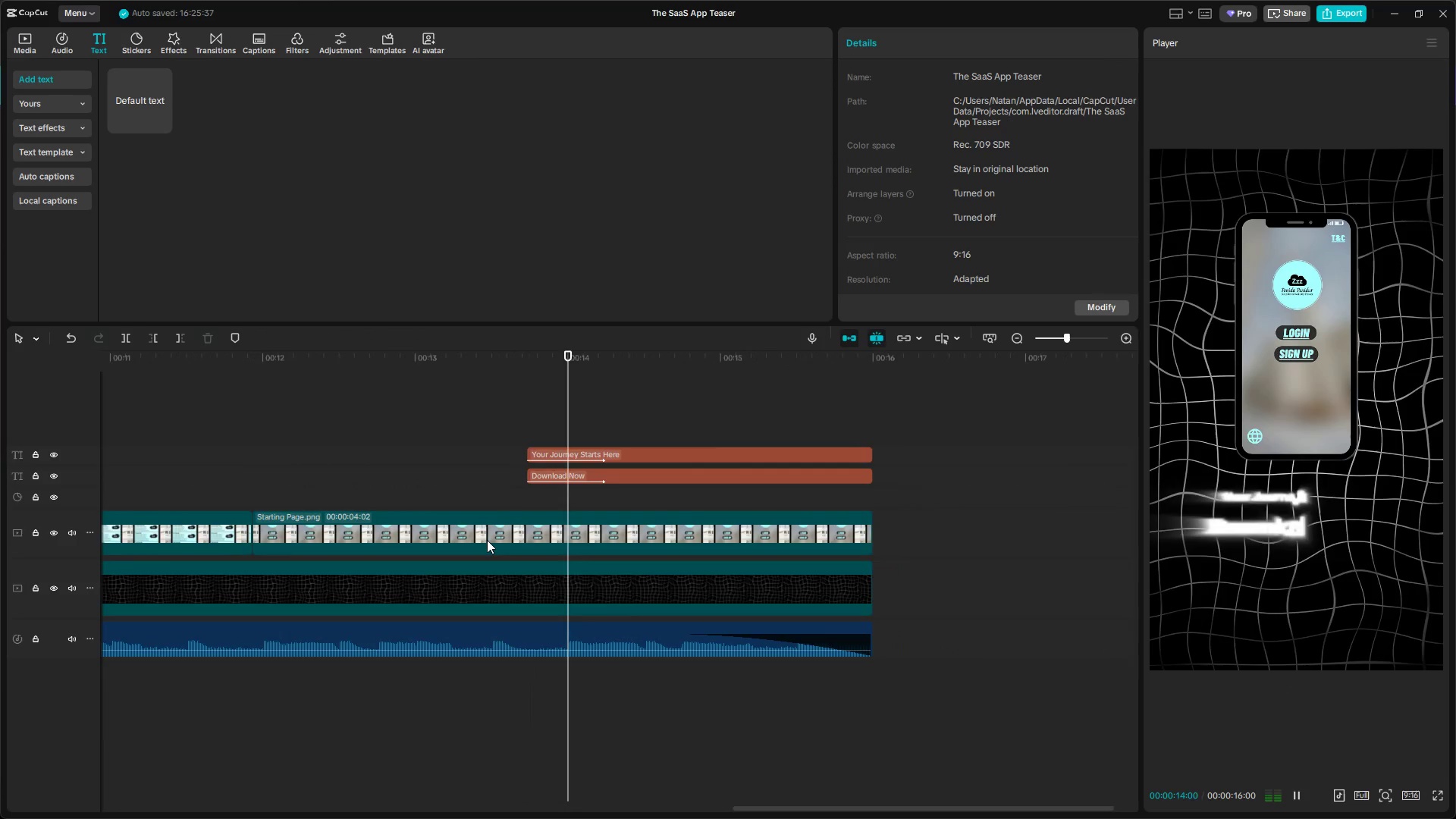 
hold_key(key=ControlLeft, duration=0.58)
 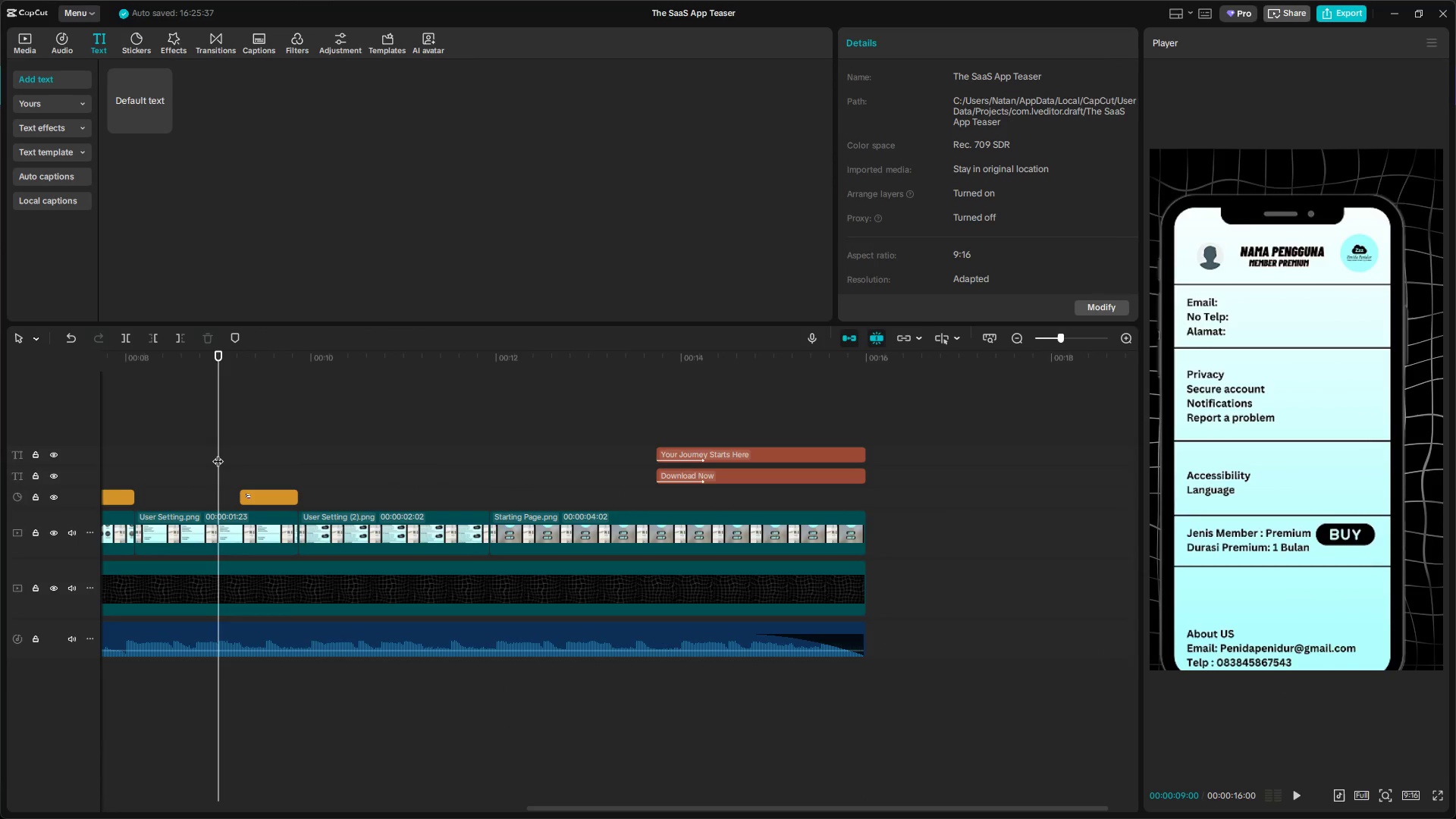 
key(Space)
 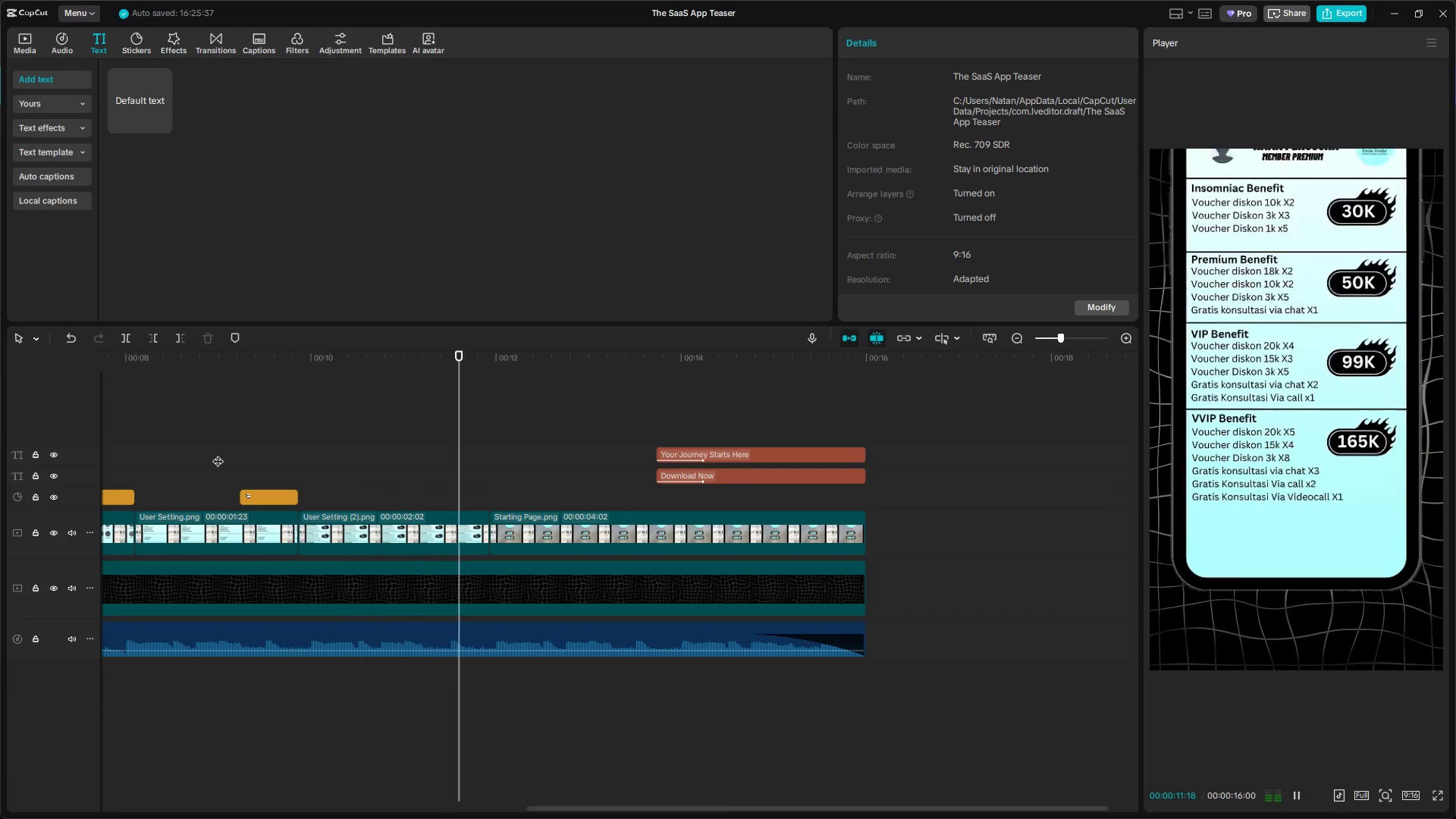 
scroll: coordinate [291, 638], scroll_direction: down, amount: 9.0
 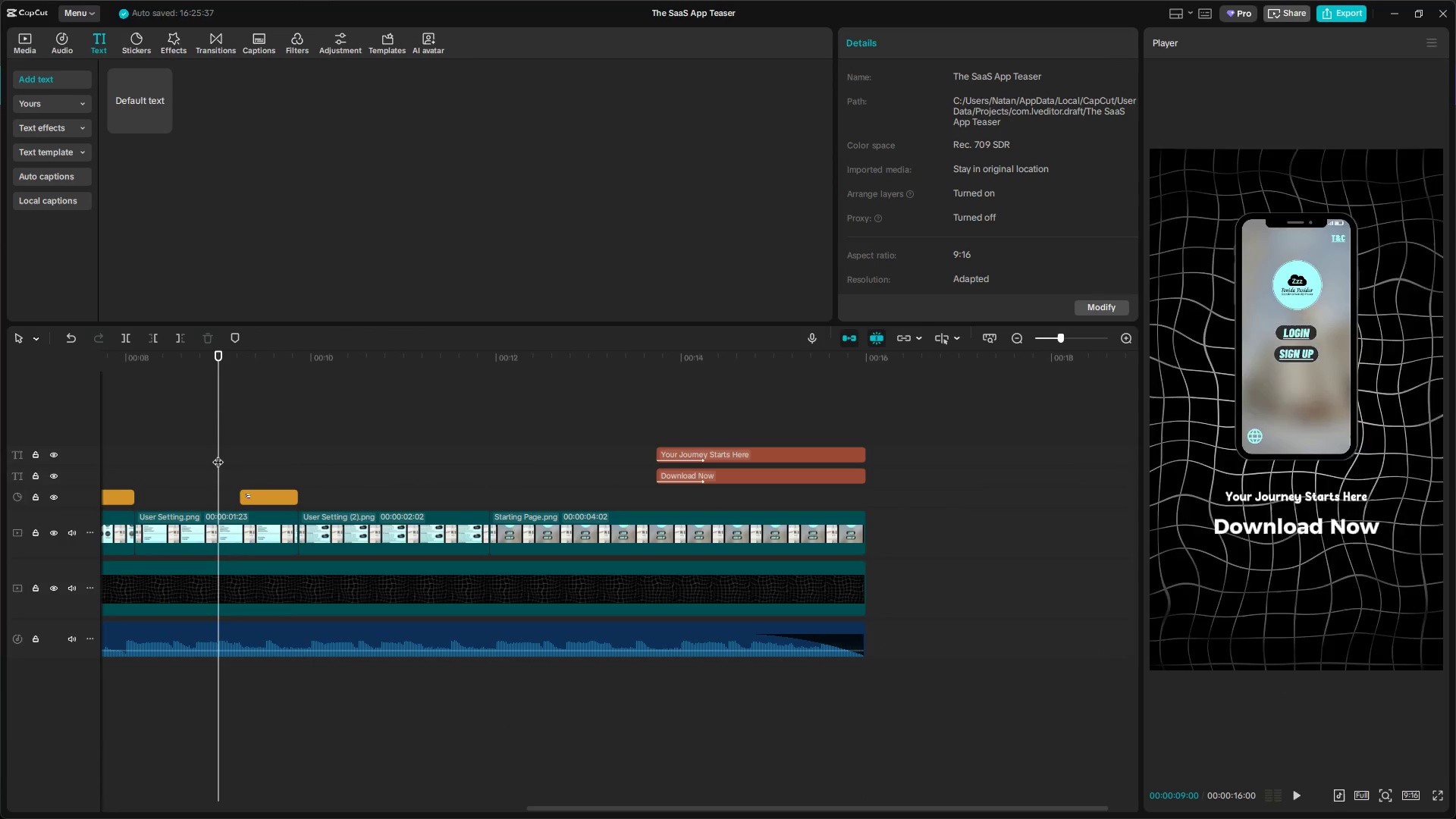 
key(Space)
 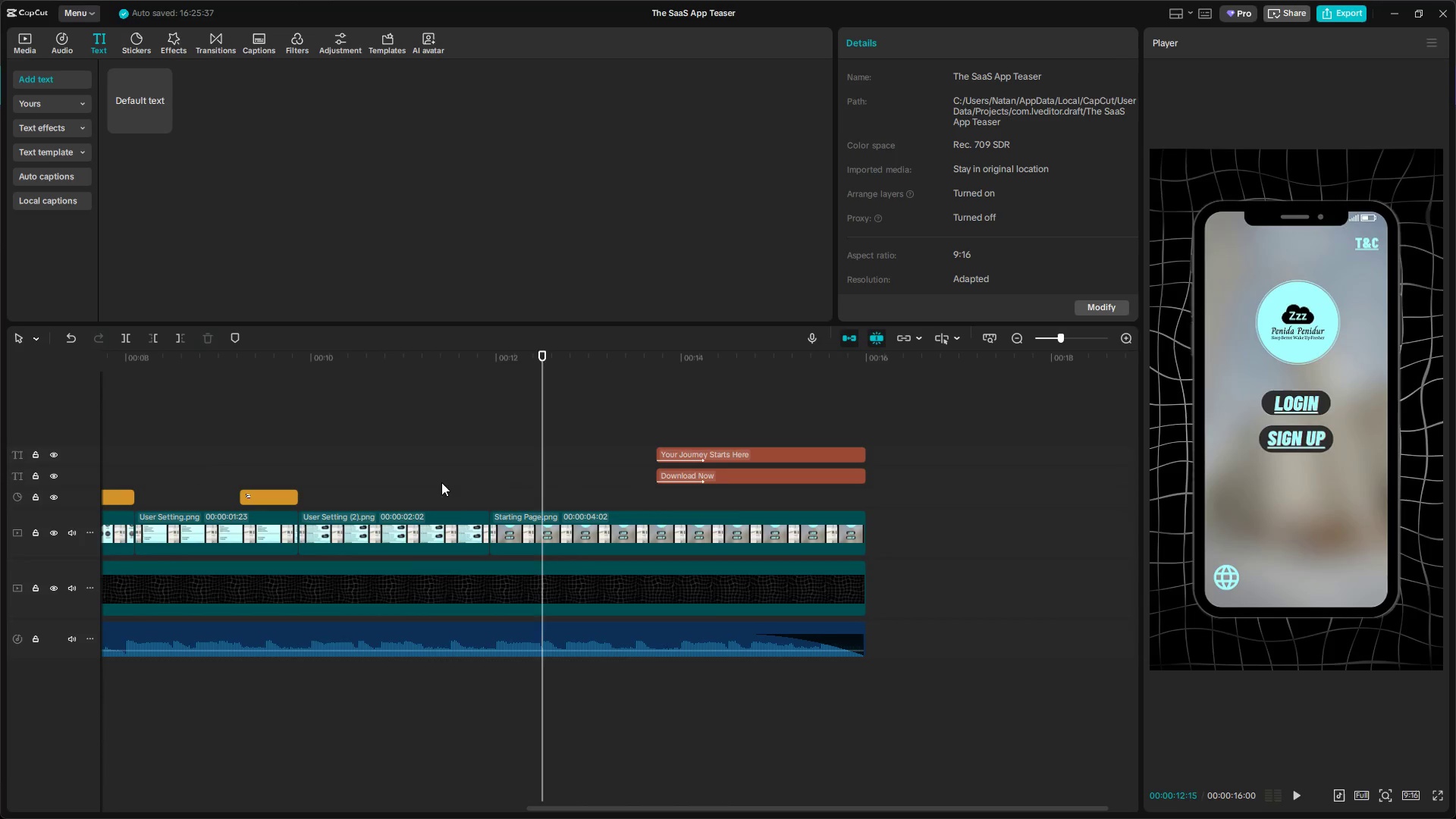 
double_click([455, 531])
 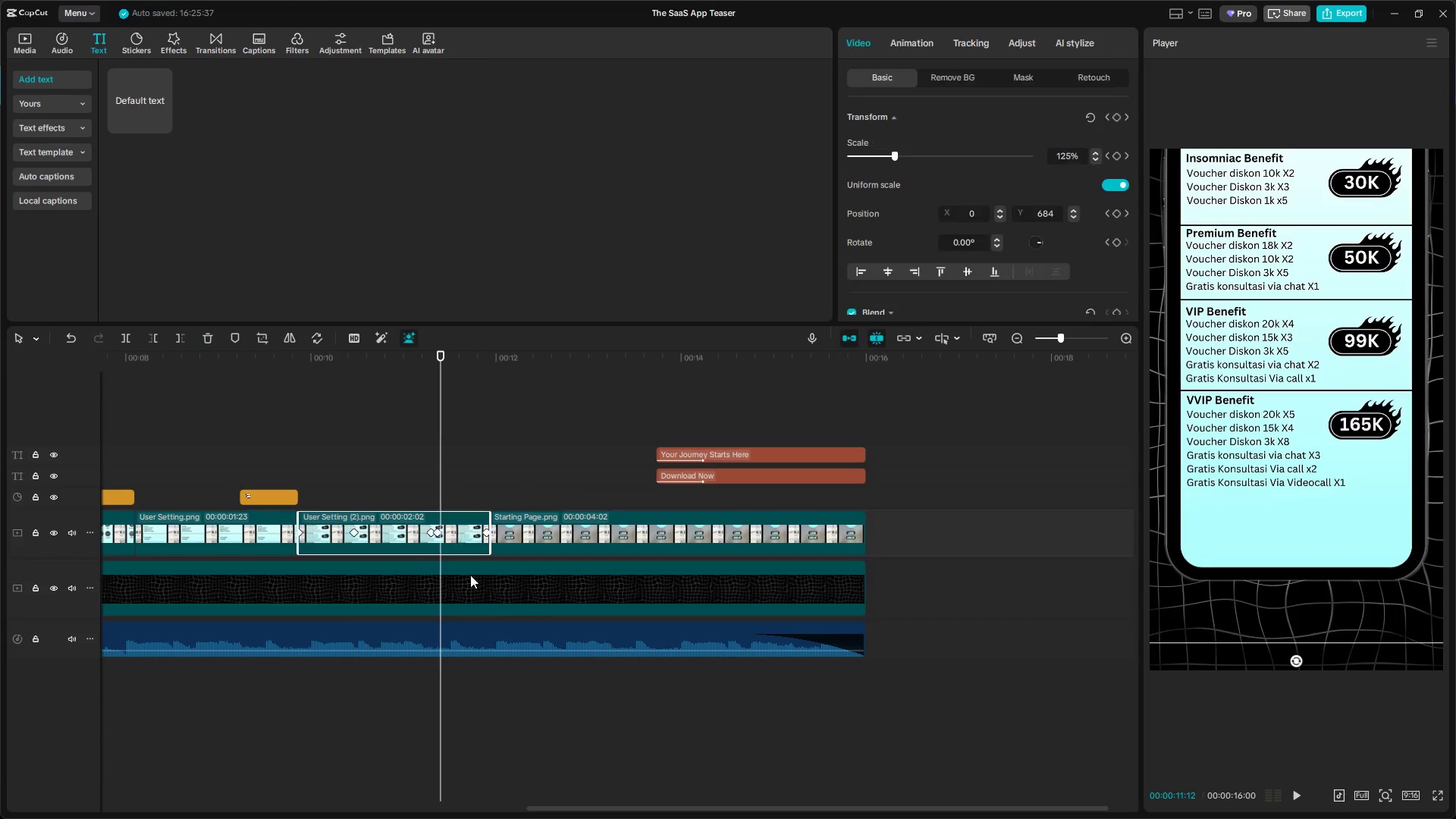 
hold_key(key=ControlLeft, duration=1.33)
 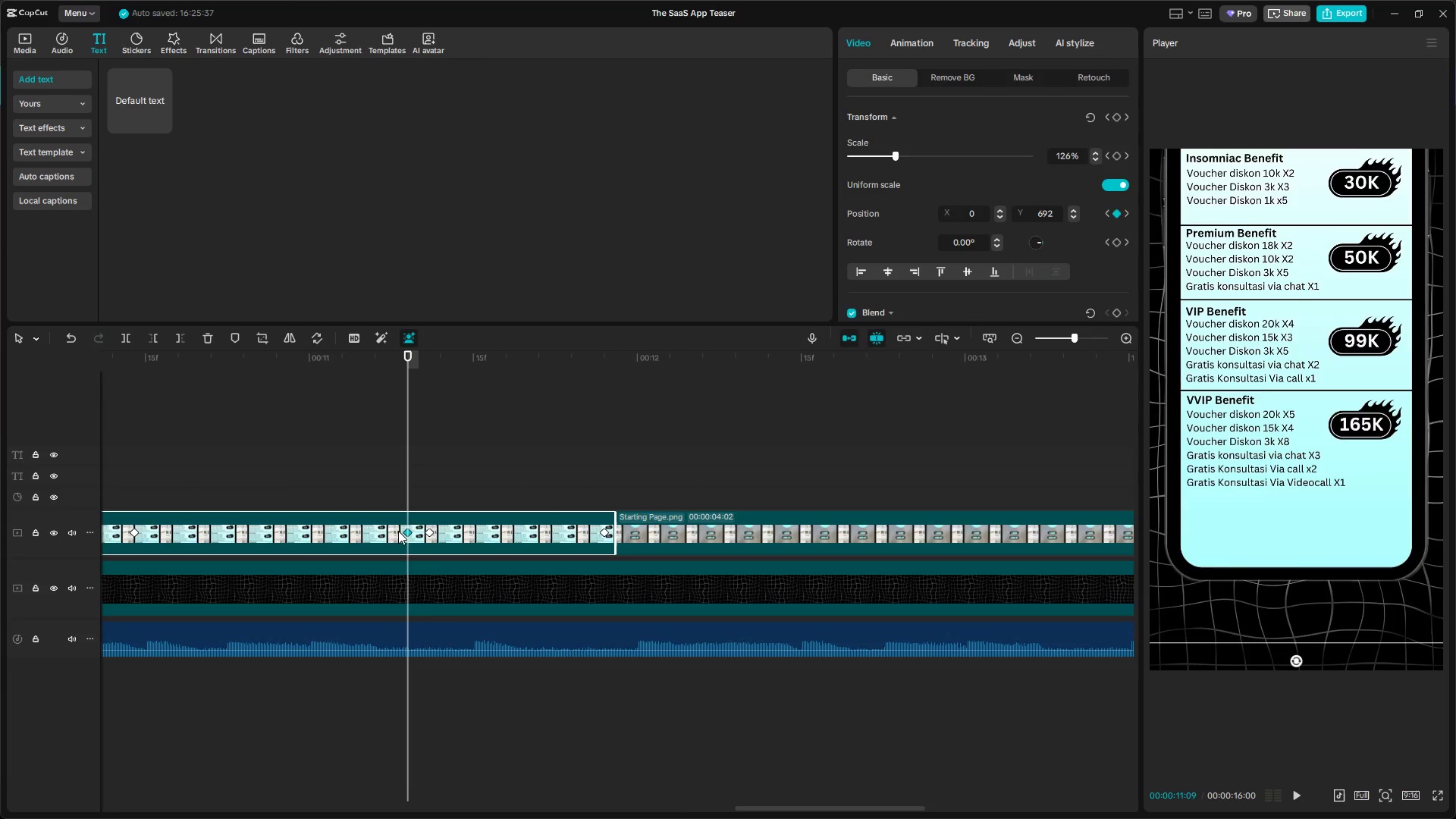 
left_click_drag(start_coordinate=[403, 531], to_coordinate=[364, 535])
 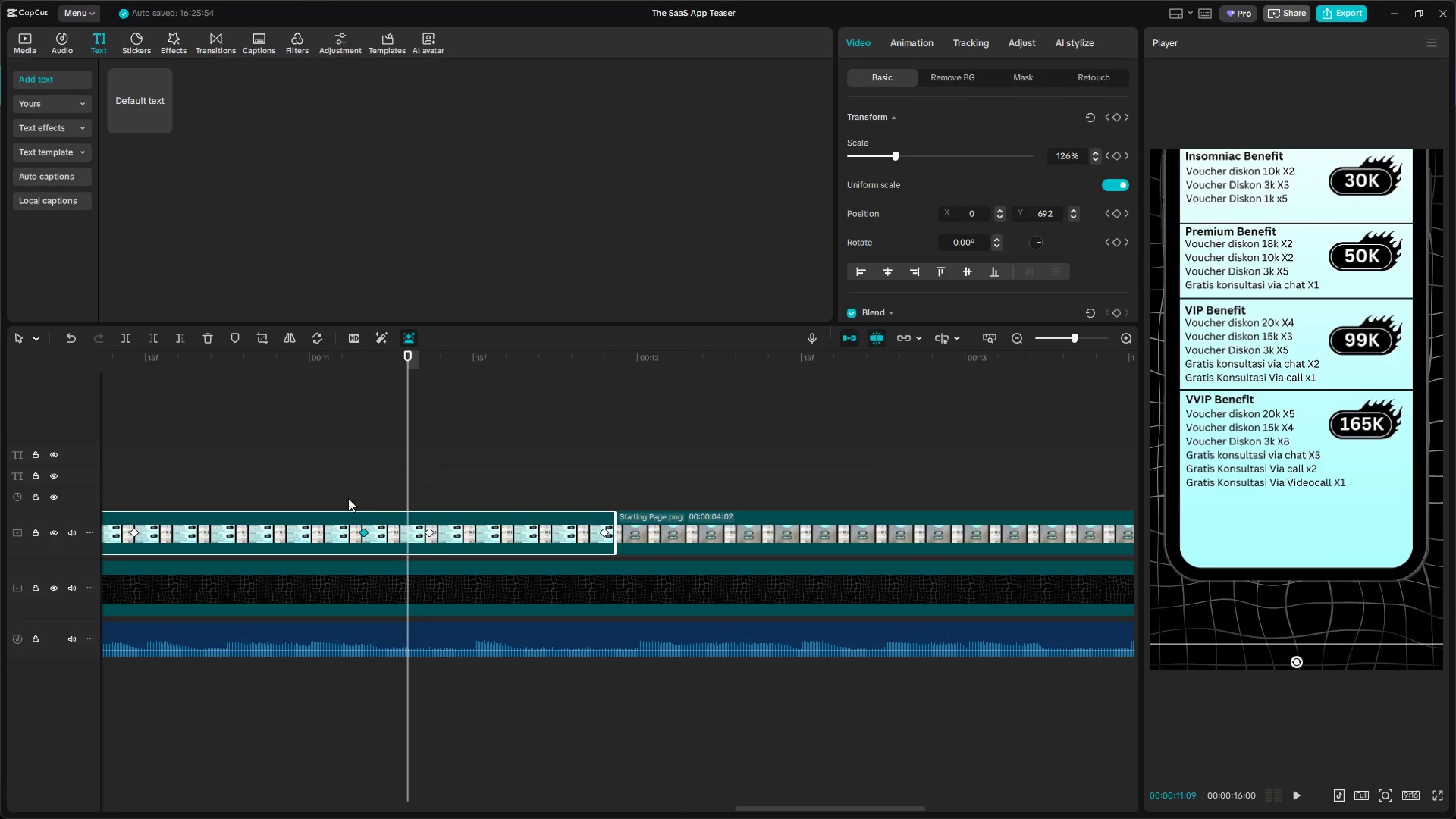 
scroll: coordinate [468, 566], scroll_direction: up, amount: 20.0
 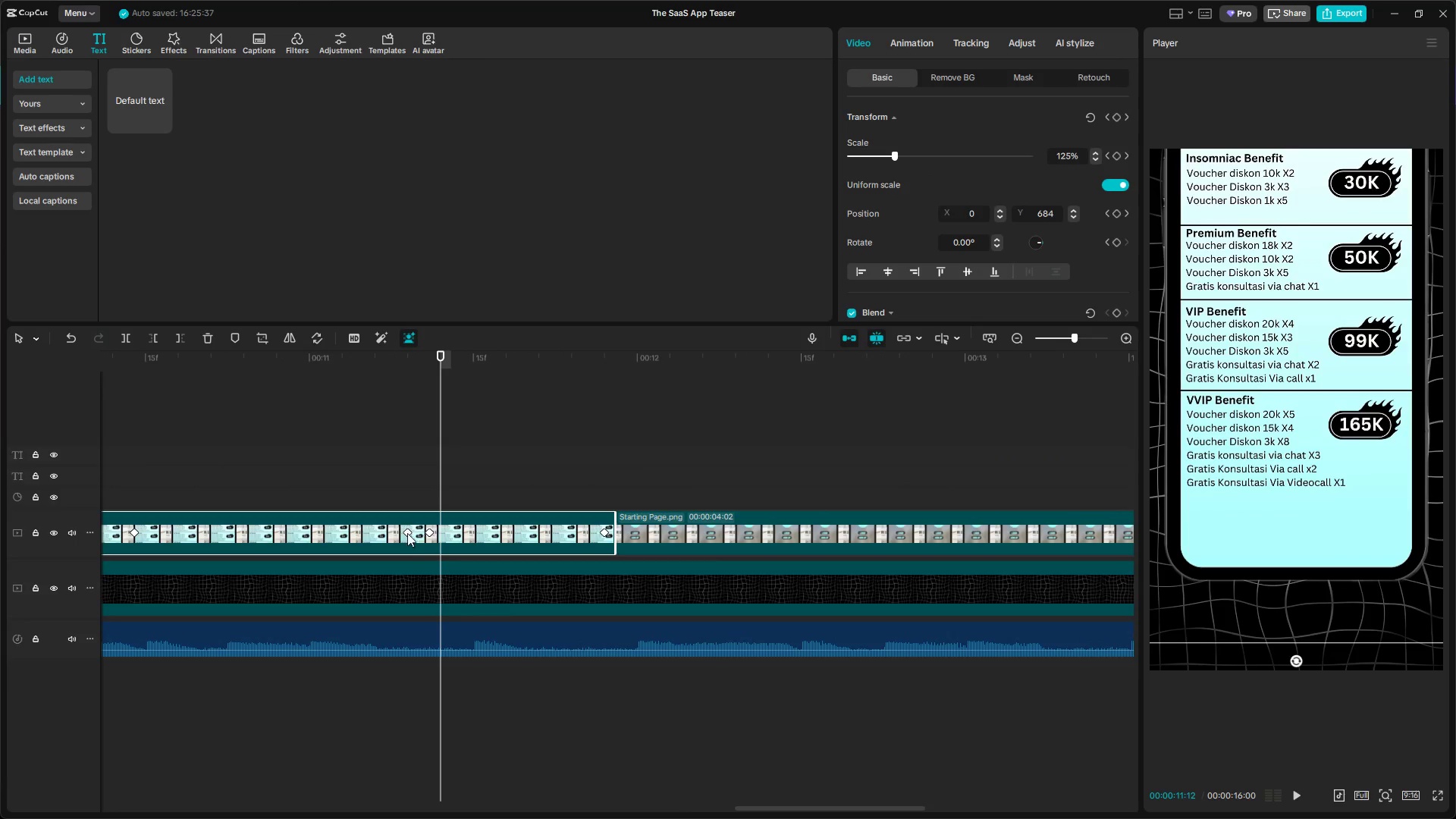 
left_click([337, 487])
 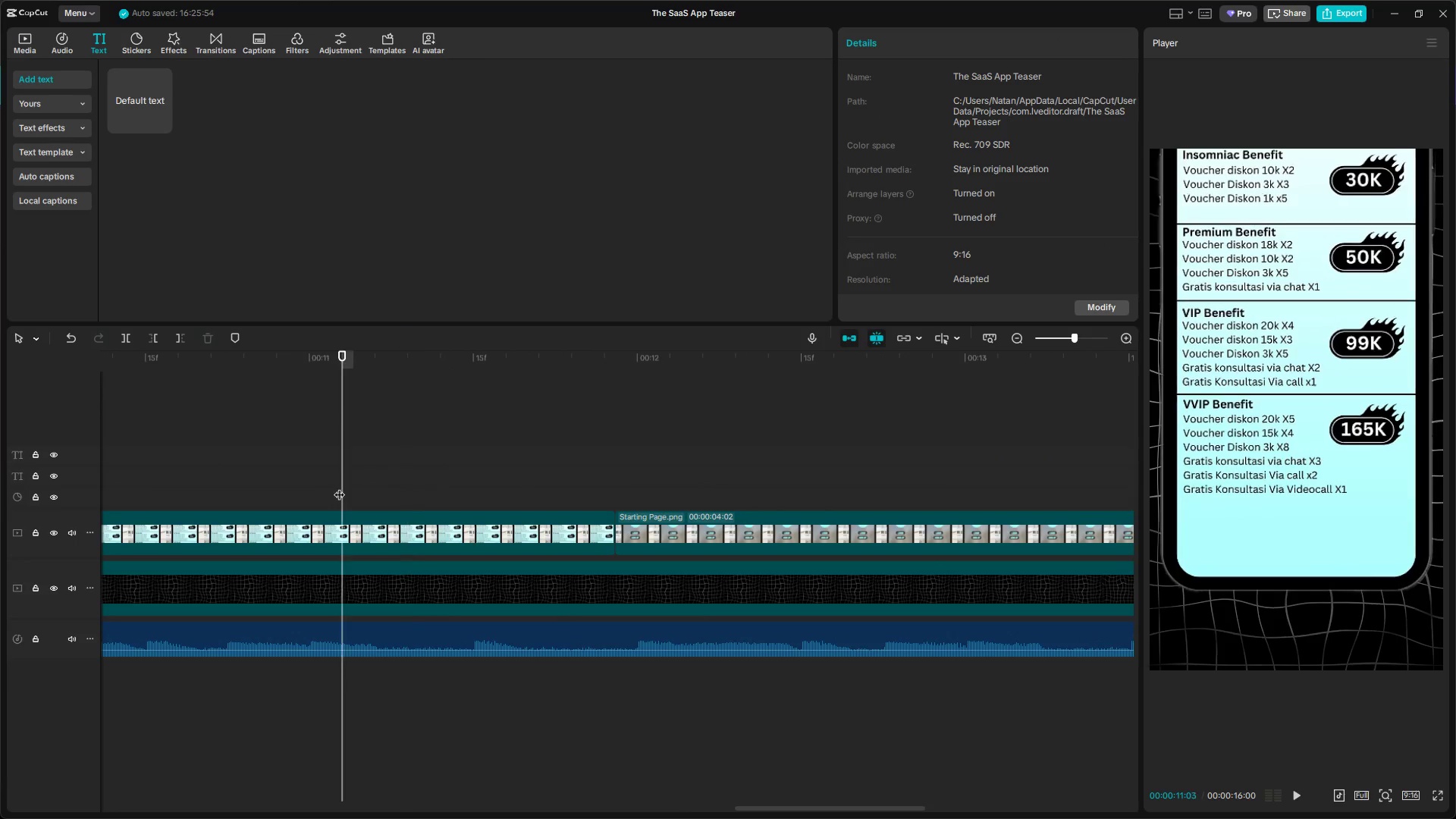 
key(Space)
 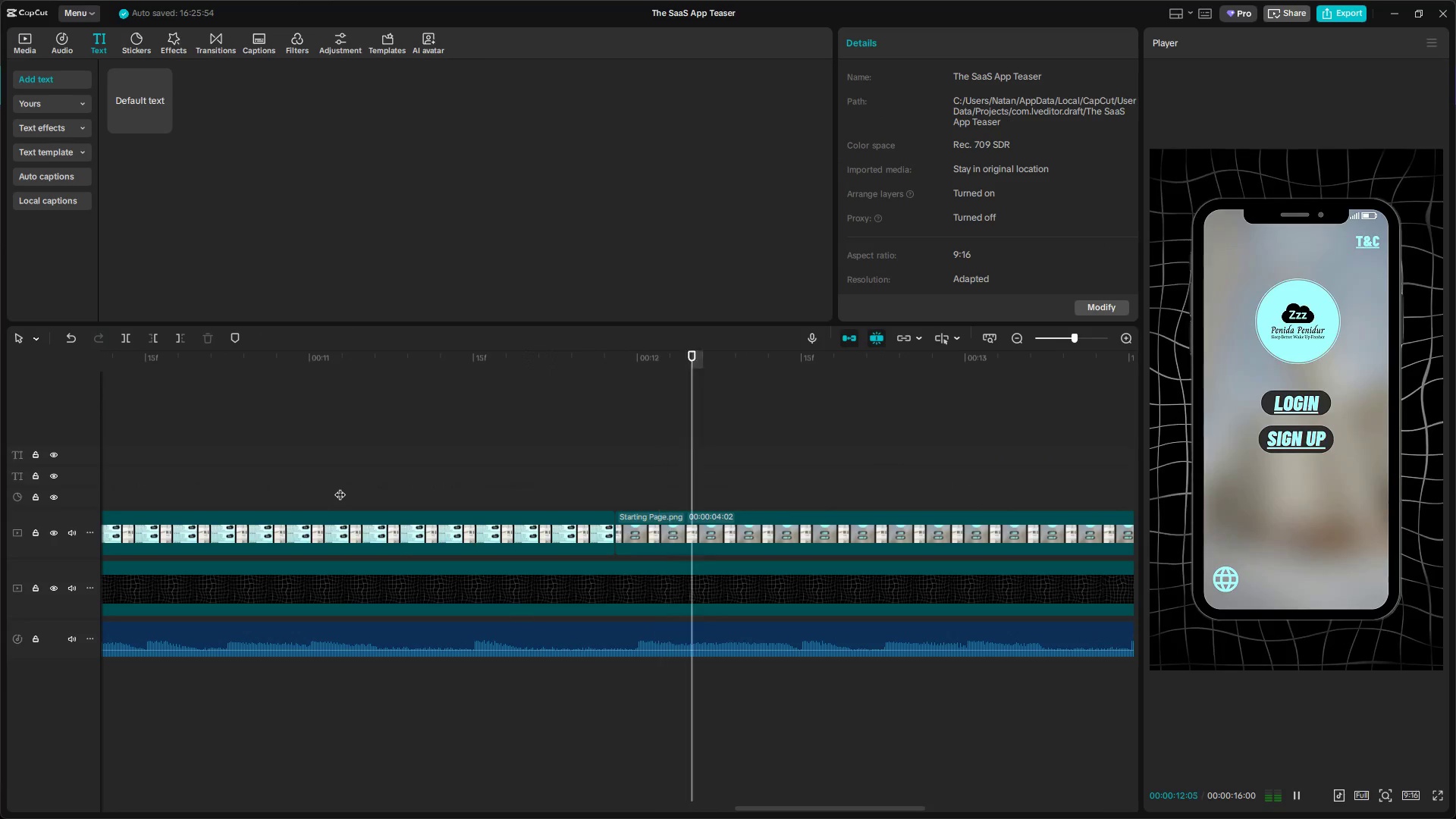 
hold_key(key=ControlLeft, duration=1.19)
scroll: coordinate [350, 494], scroll_direction: down, amount: 4.0
 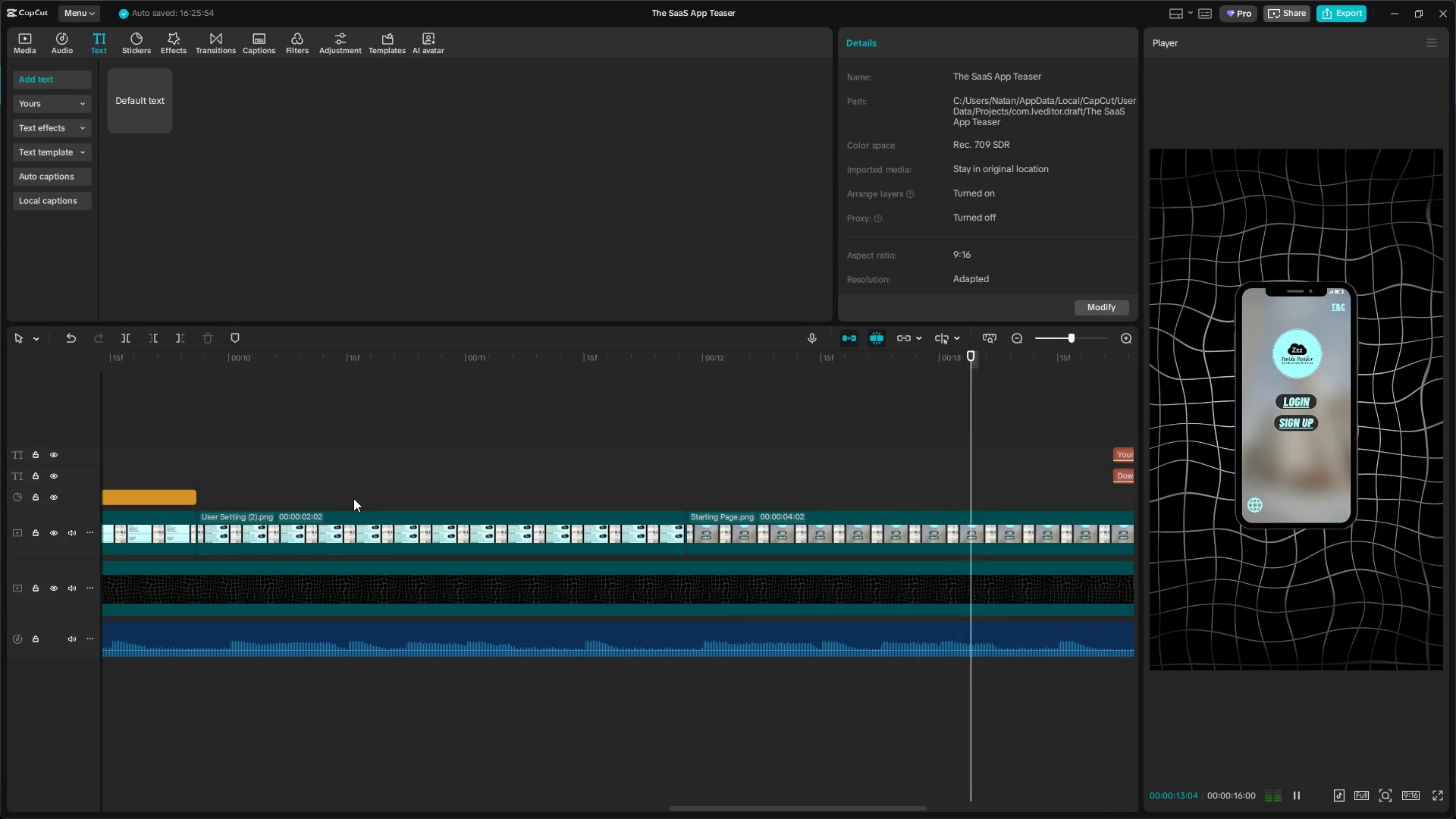 
hold_key(key=ControlLeft, duration=2.75)
 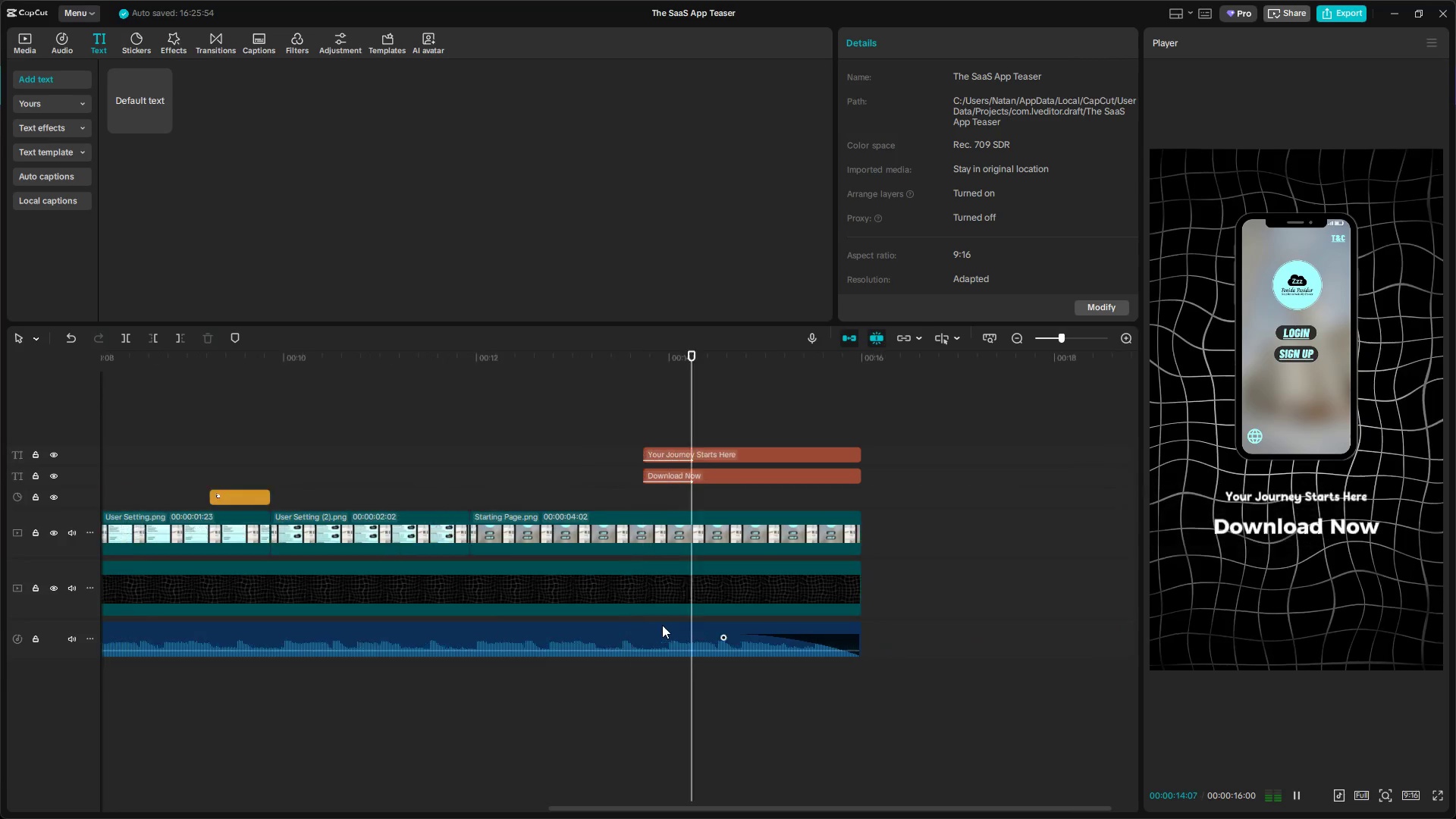 
key(Space)
 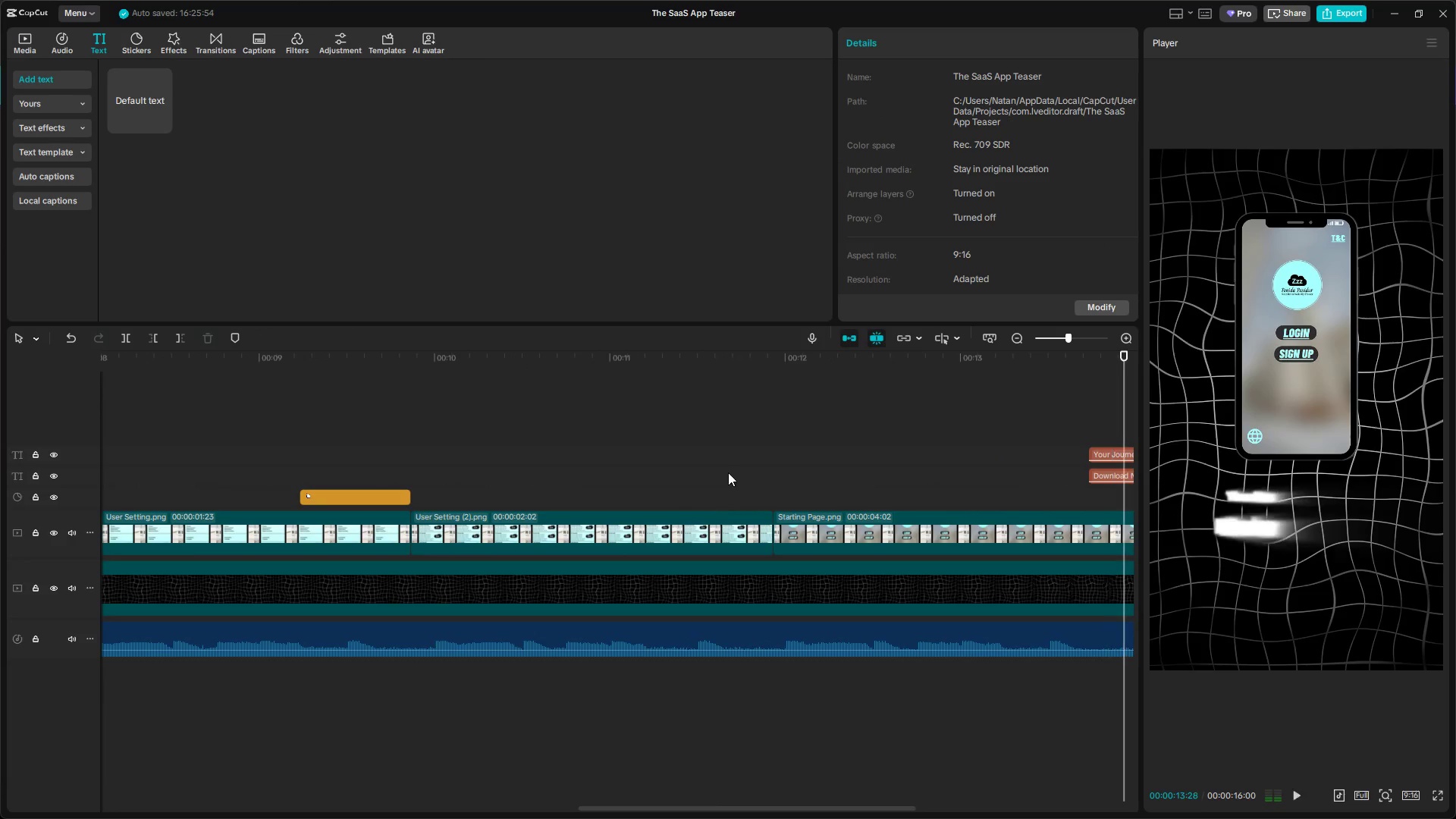 
left_click([727, 472])
 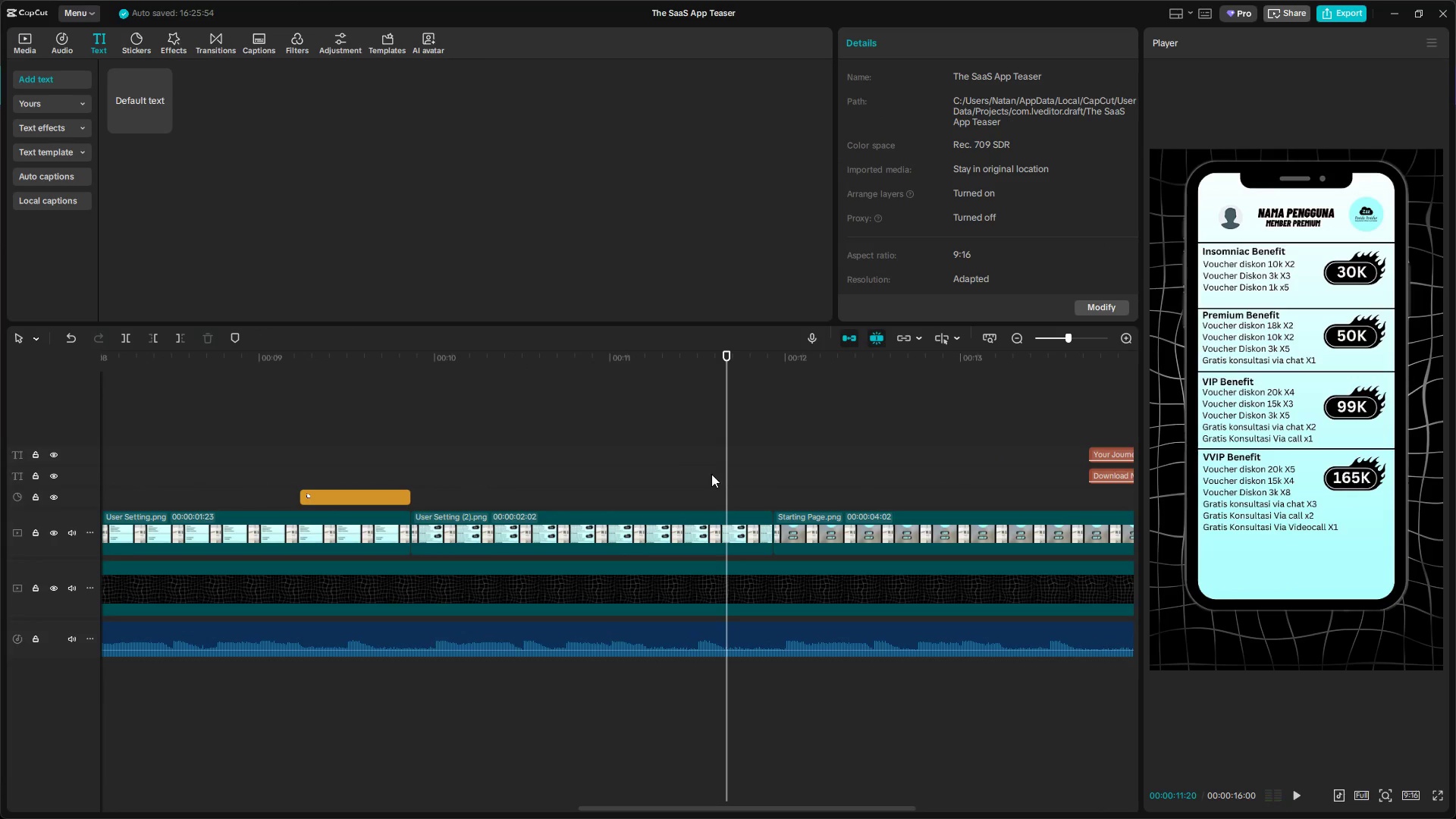 
scroll: coordinate [353, 498], scroll_direction: down, amount: 5.0
 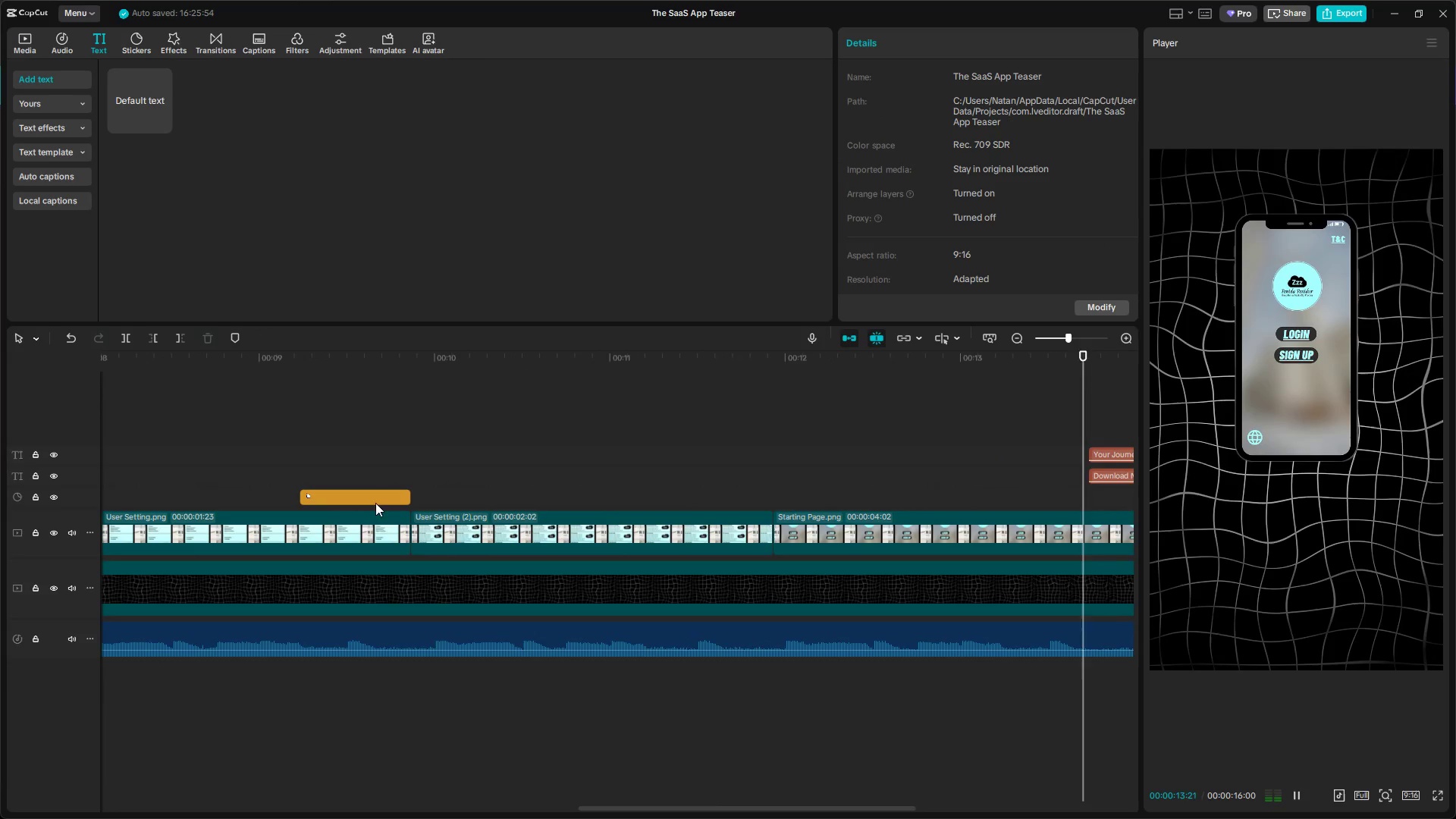 
key(Space)
 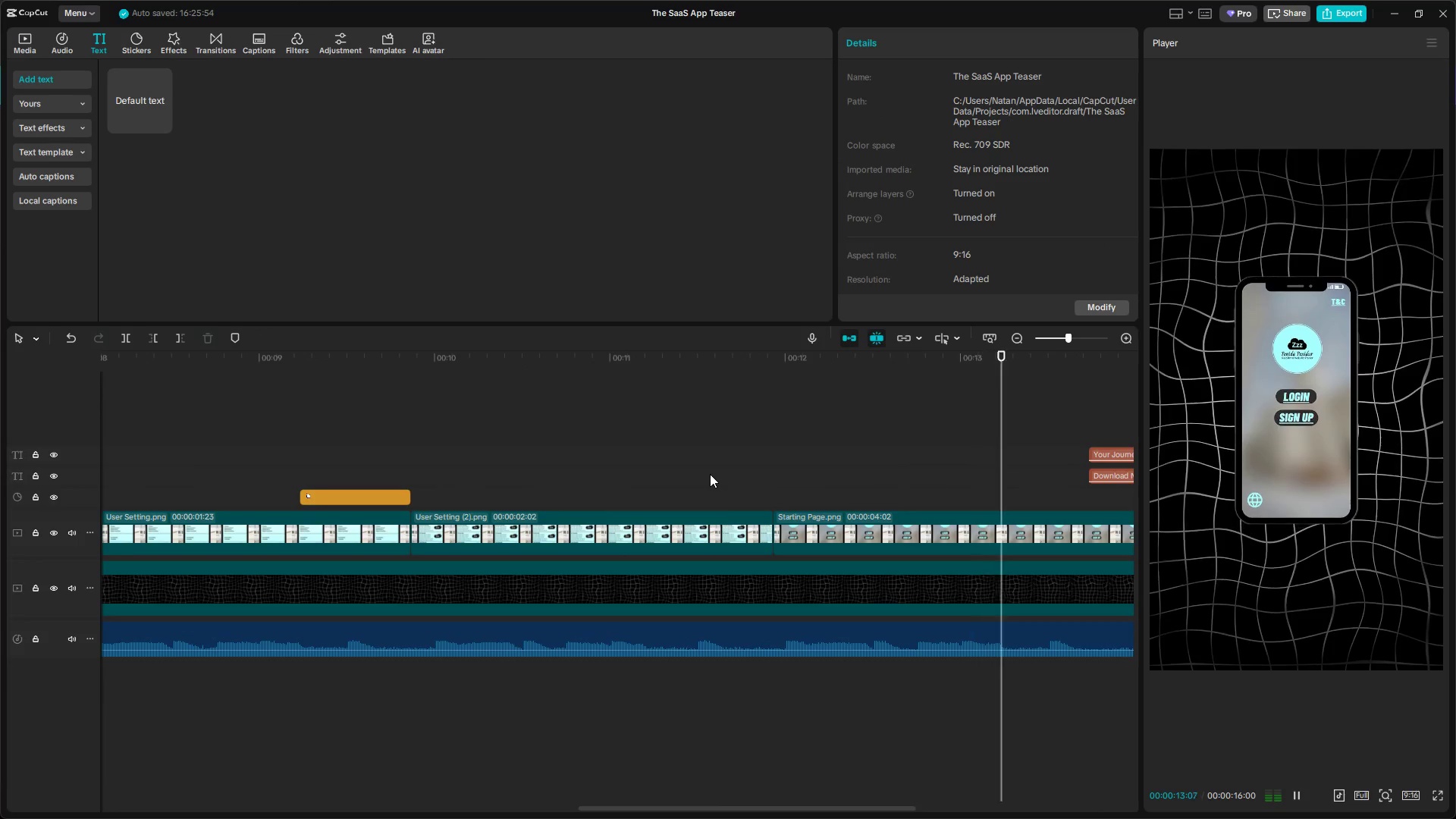 
hold_key(key=ControlLeft, duration=0.69)
 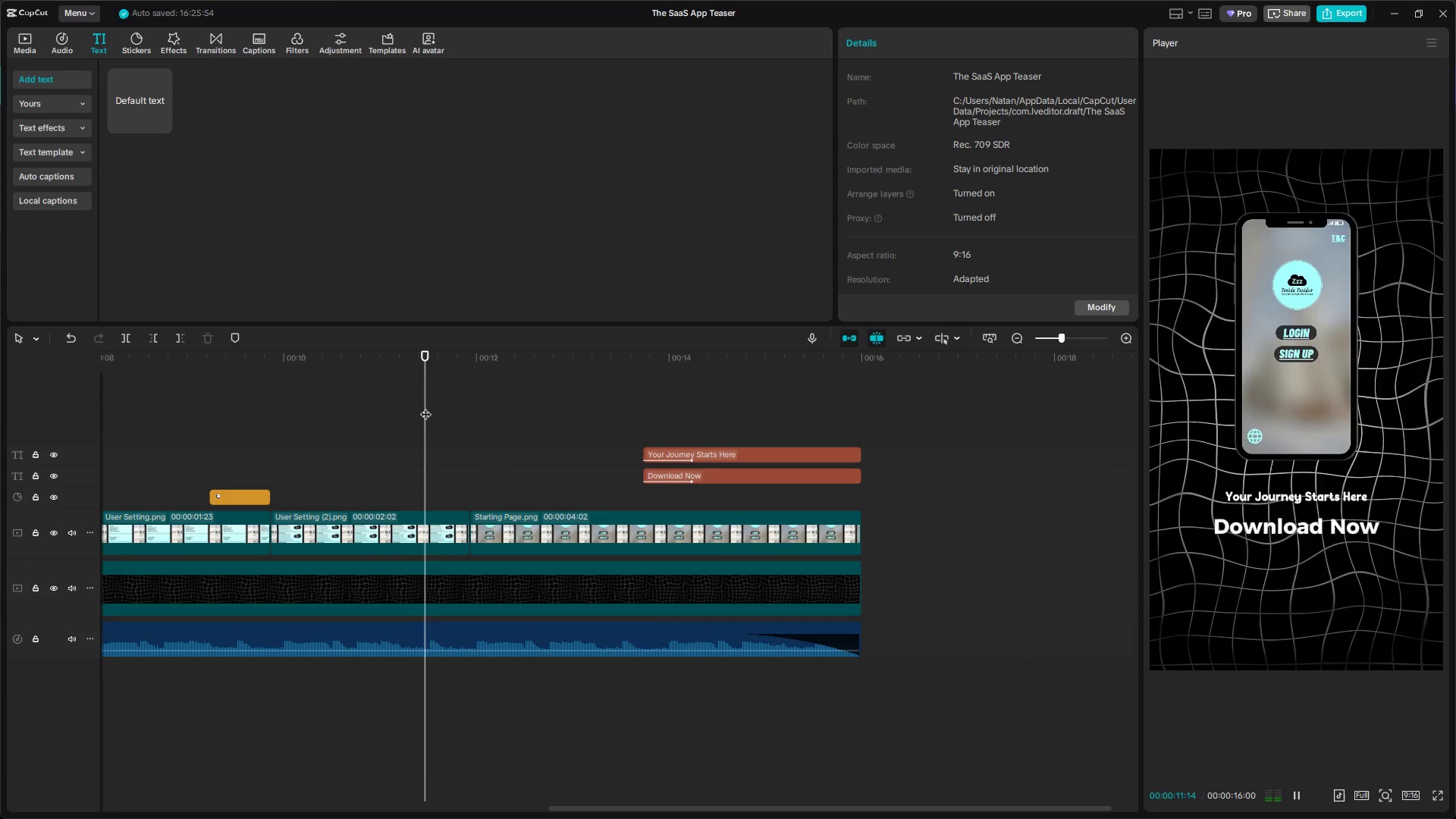 
hold_key(key=ControlLeft, duration=1.5)
left_click([425, 406])
 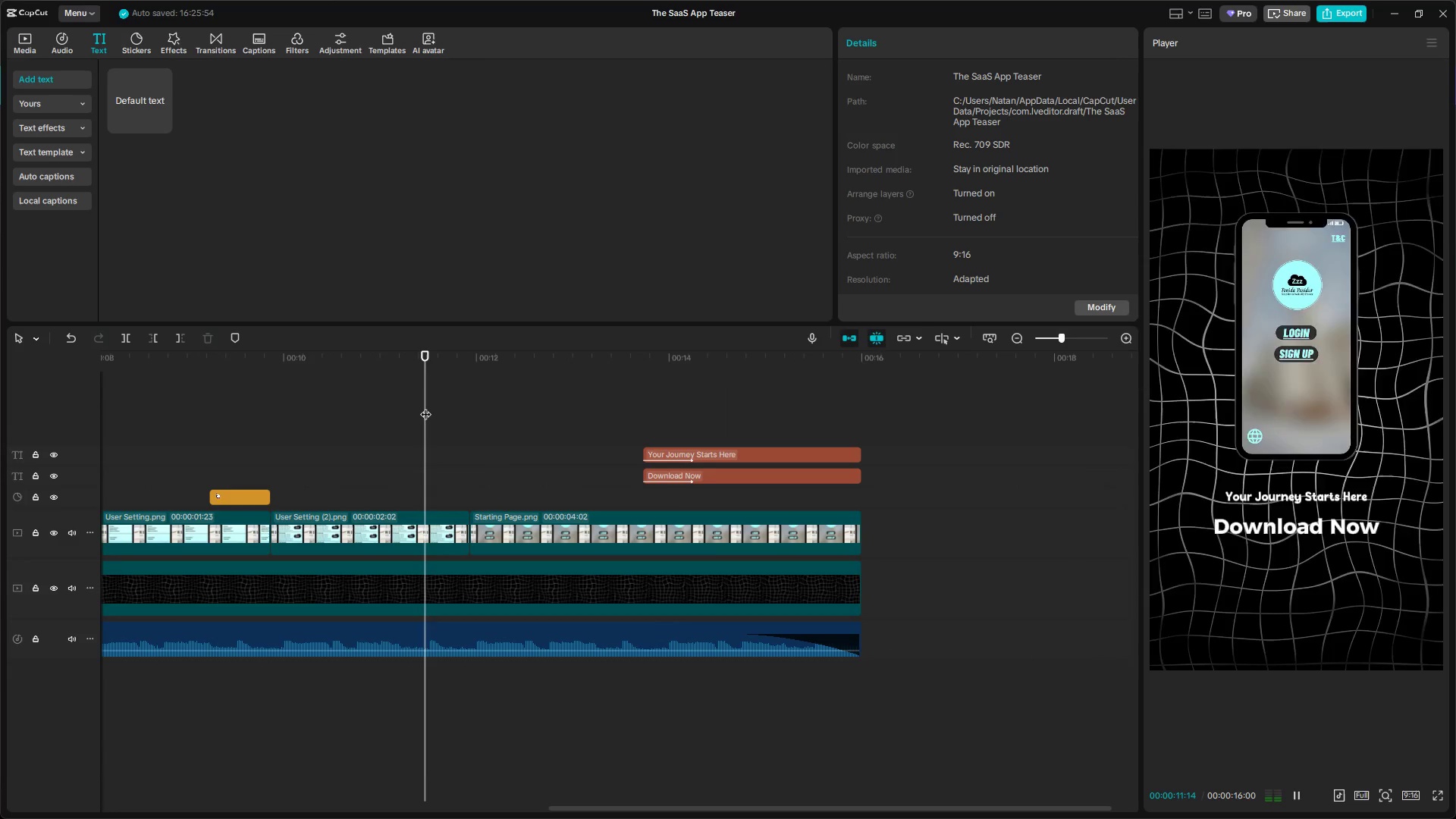 
left_click_drag(start_coordinate=[425, 406], to_coordinate=[0, 435])
 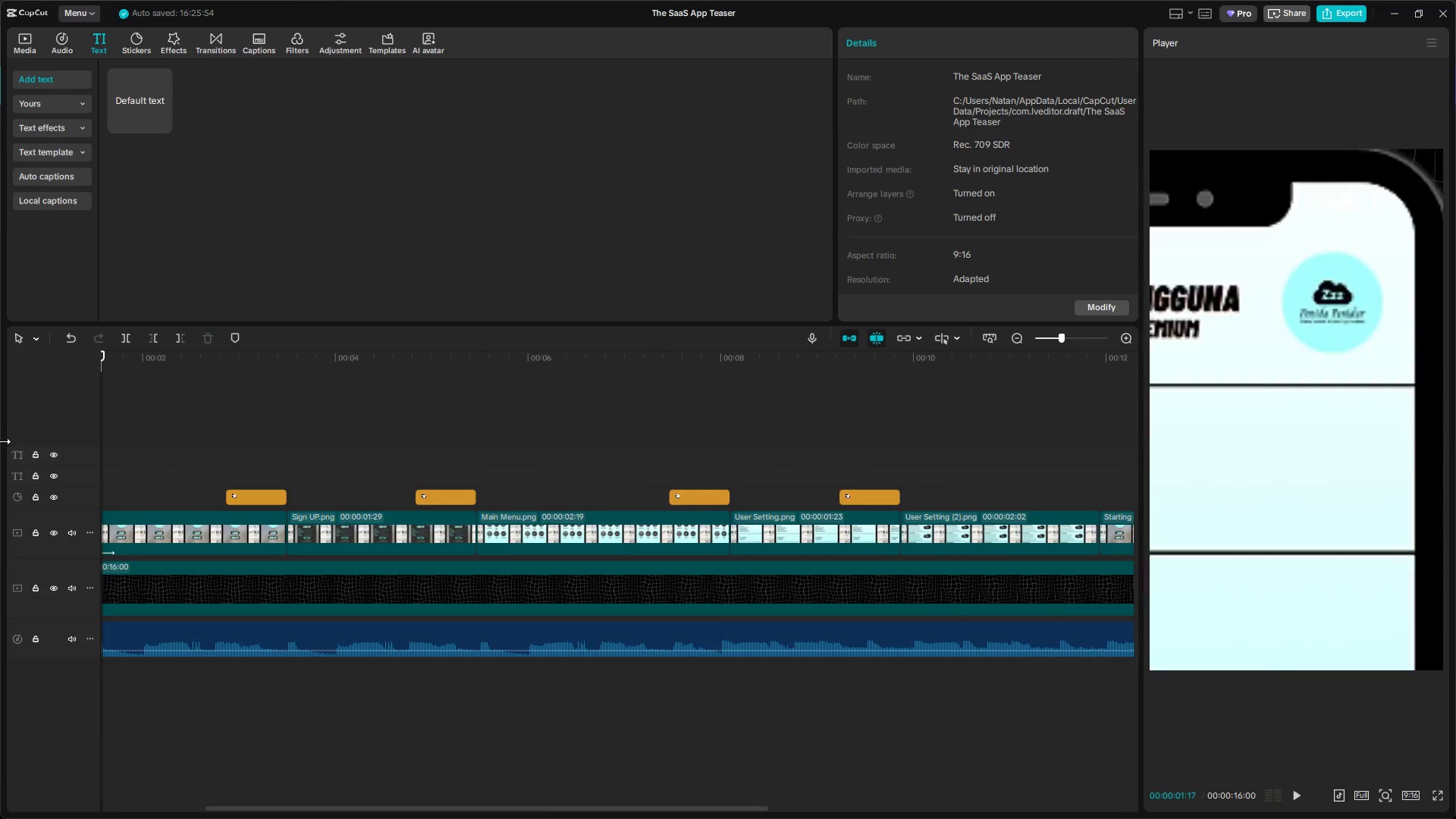 
scroll: coordinate [661, 625], scroll_direction: down, amount: 10.0
 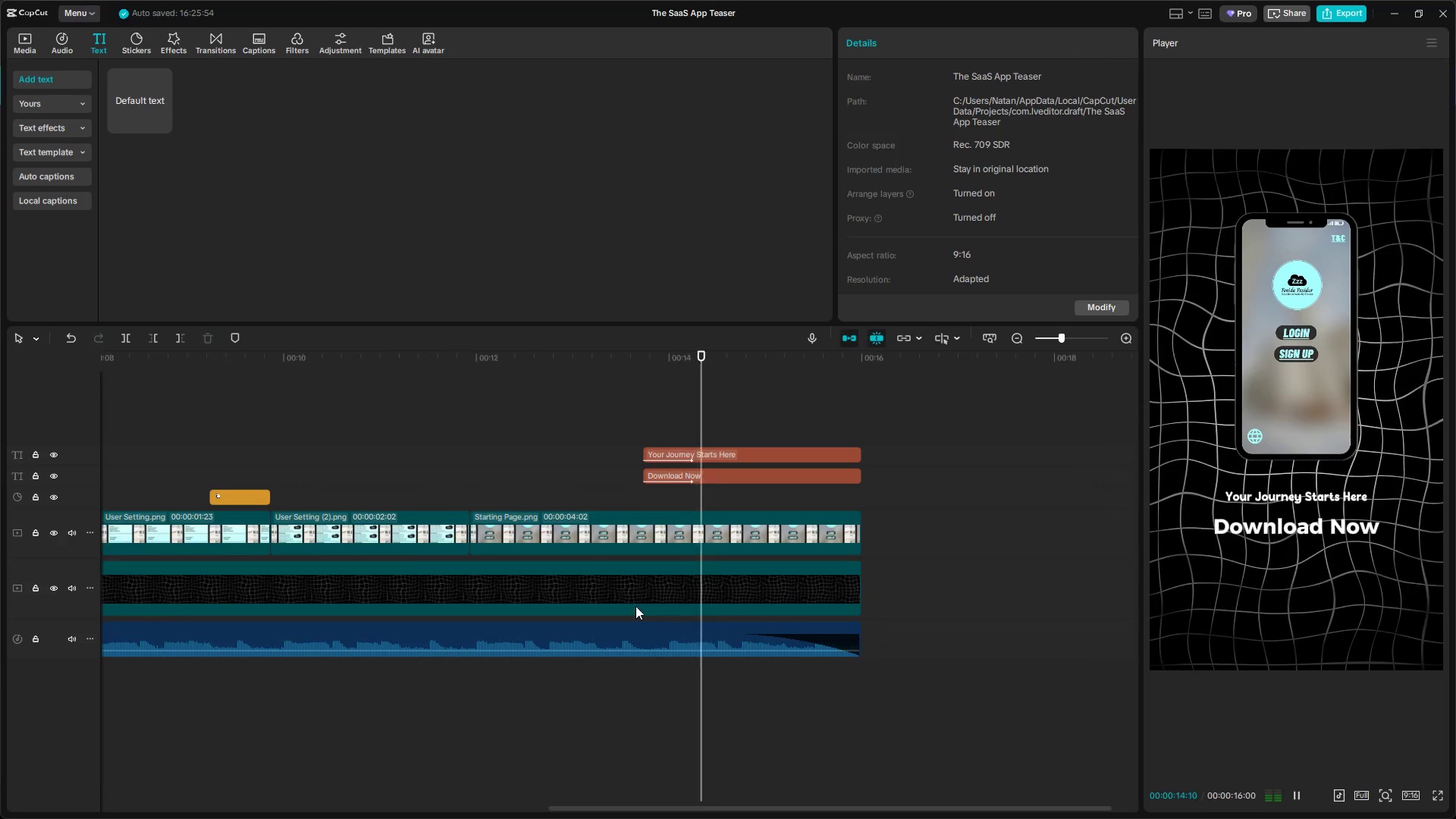 
key(Space)
 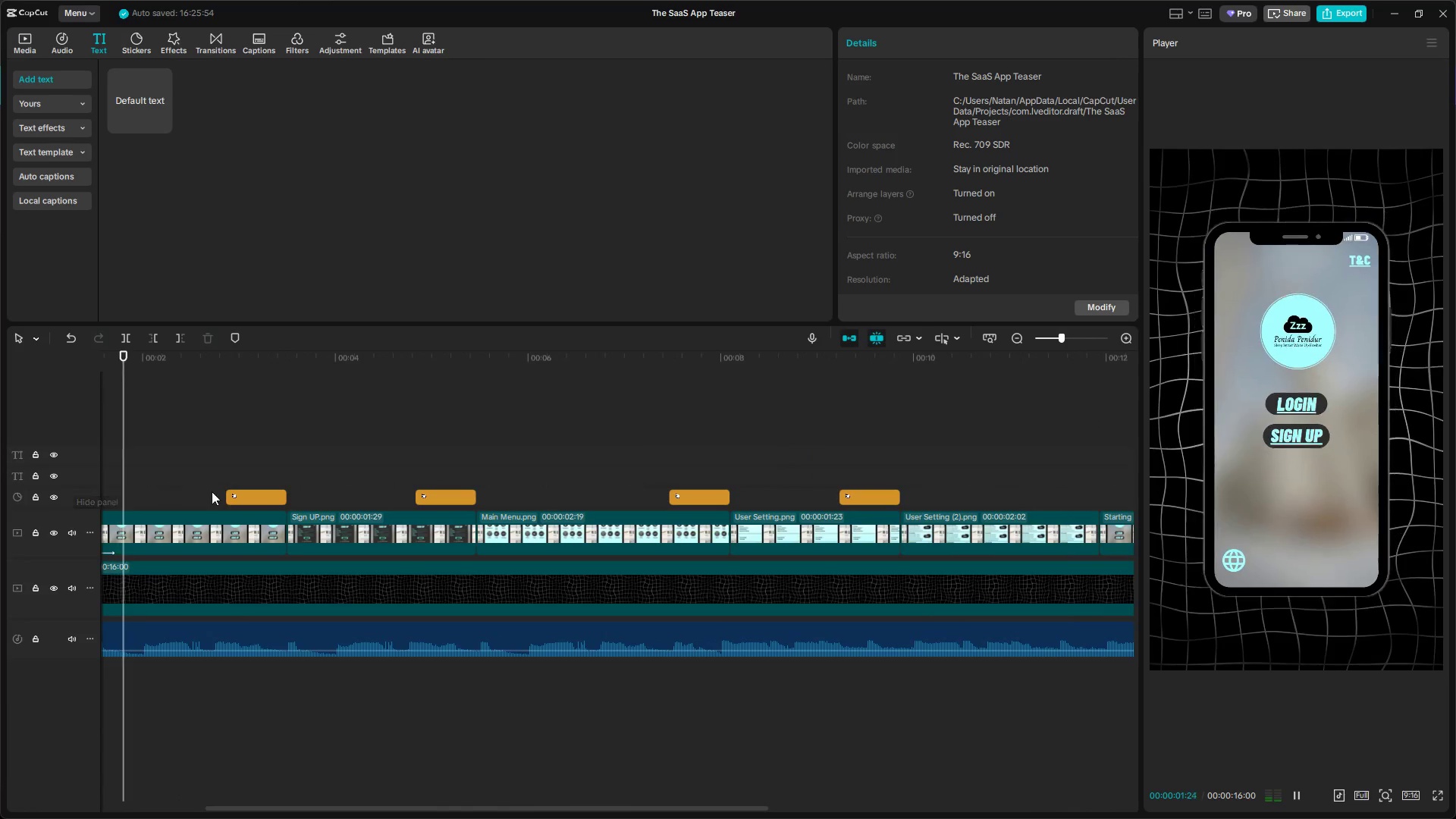 
hold_key(key=ControlLeft, duration=1.19)
scroll: coordinate [434, 593], scroll_direction: down, amount: 20.0
 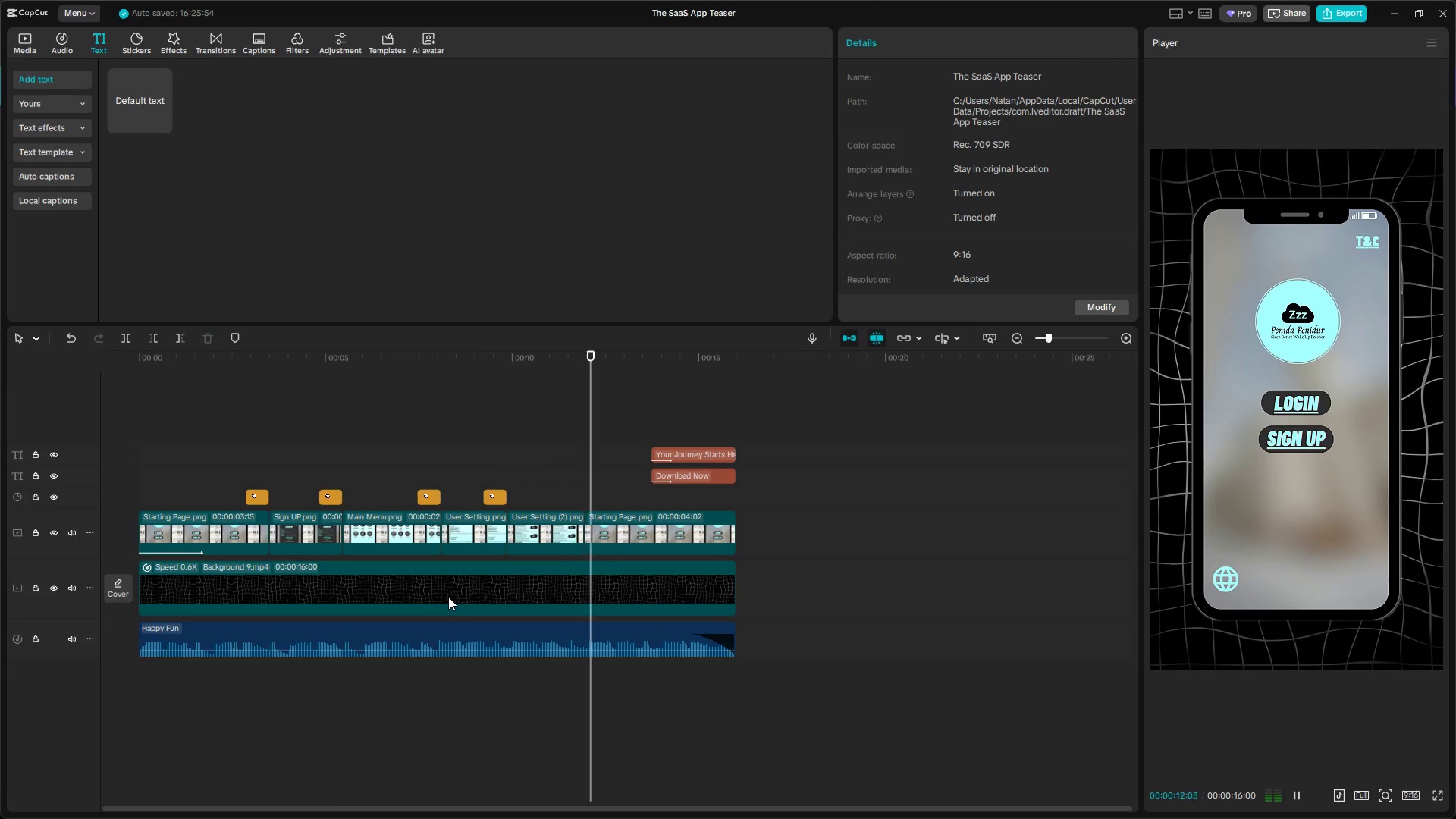 
wait(13.41)
 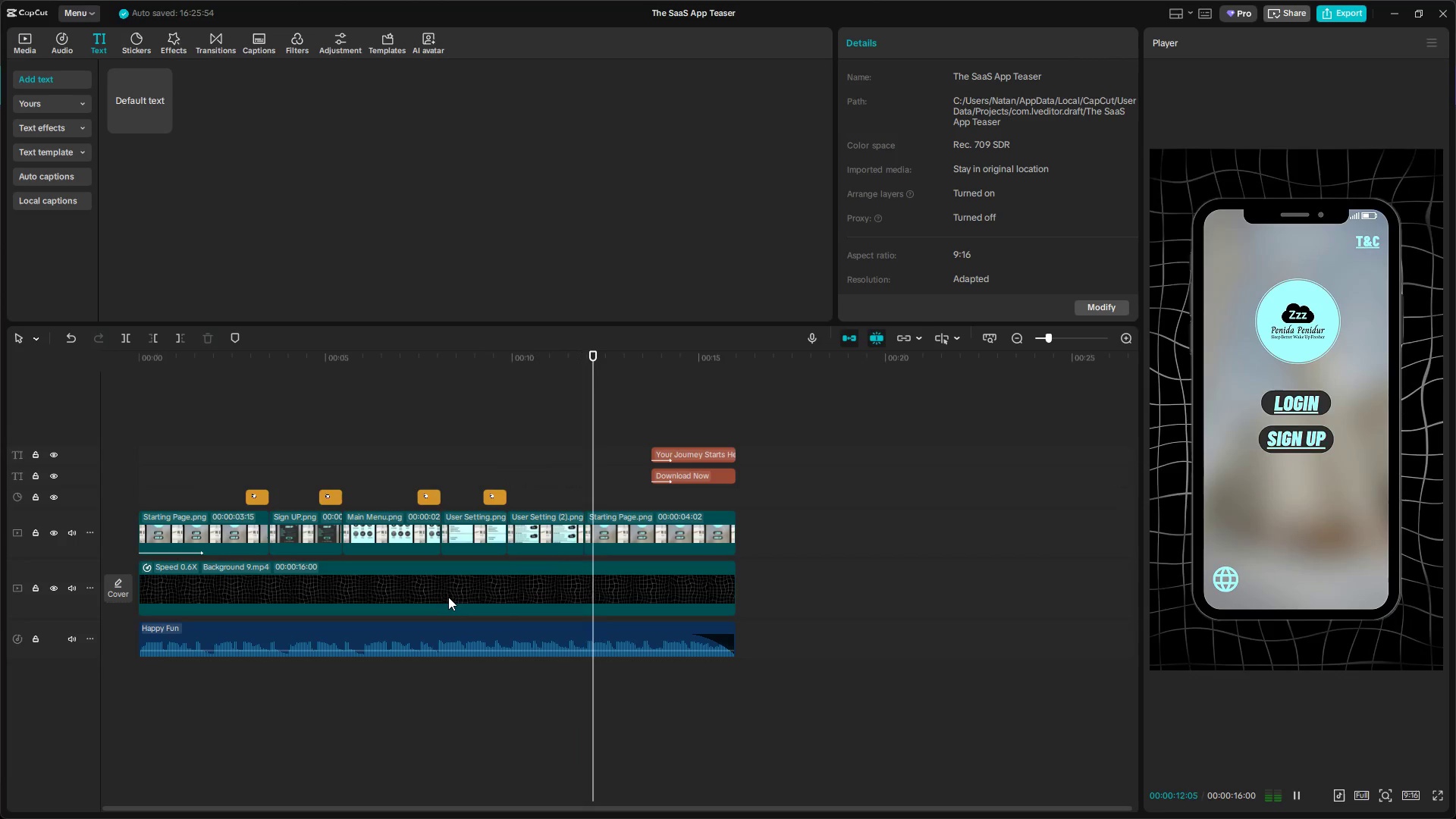 
key(Alt+Tab)
 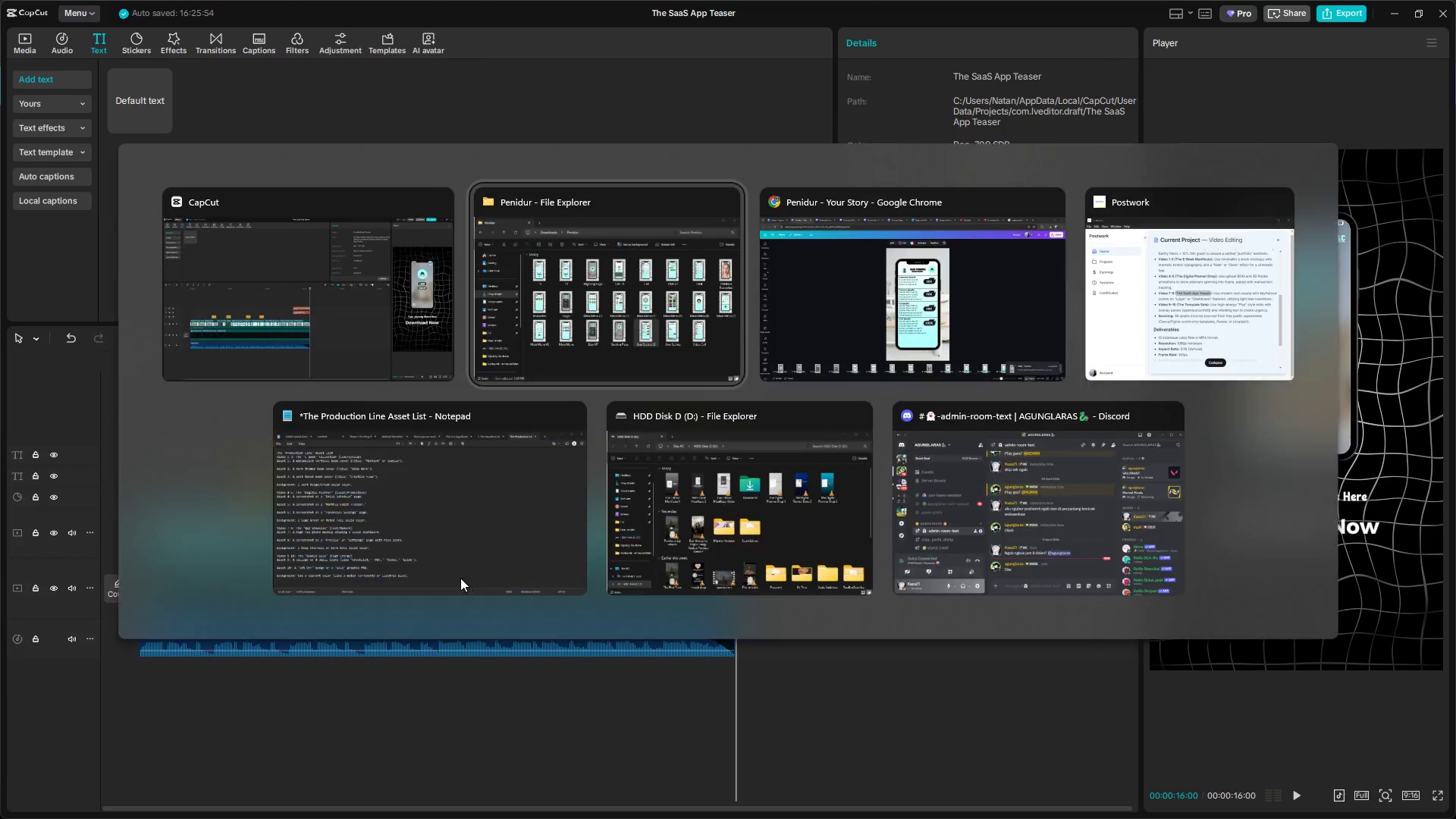 
key(Alt+Tab)
 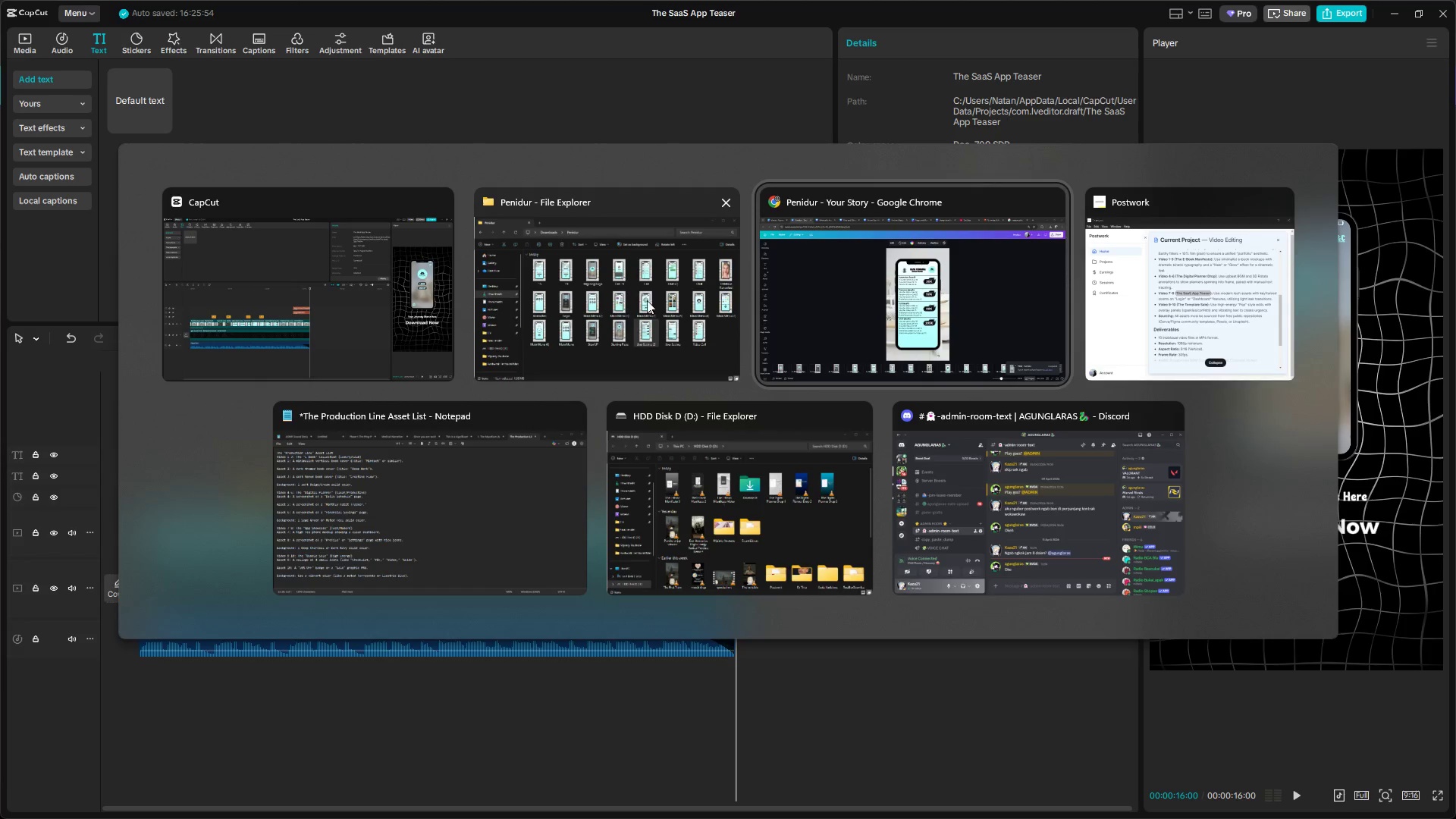 
left_click([1153, 315])